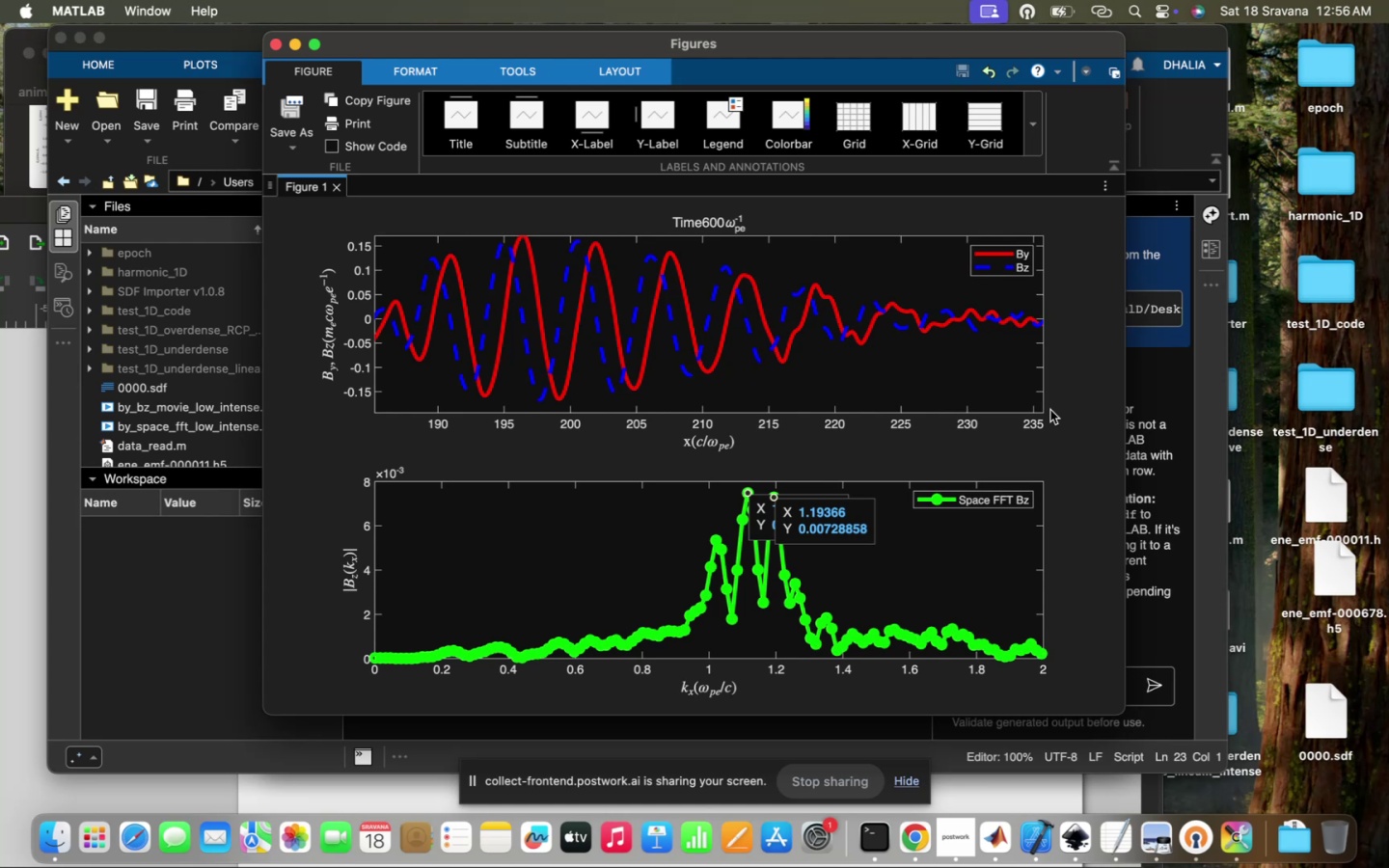 
left_click([150, 575])
 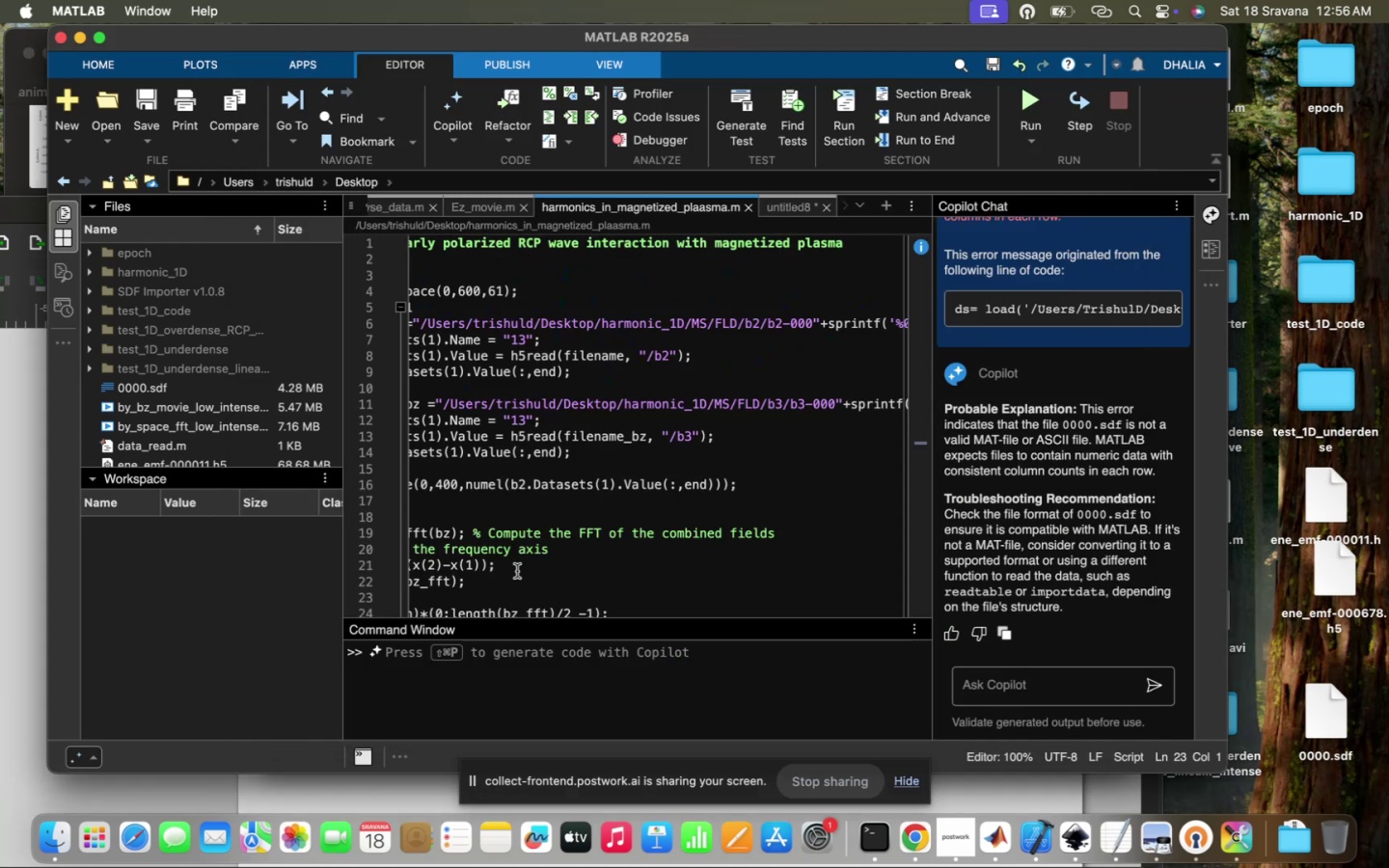 
scroll: coordinate [609, 484], scroll_direction: up, amount: 109.0
 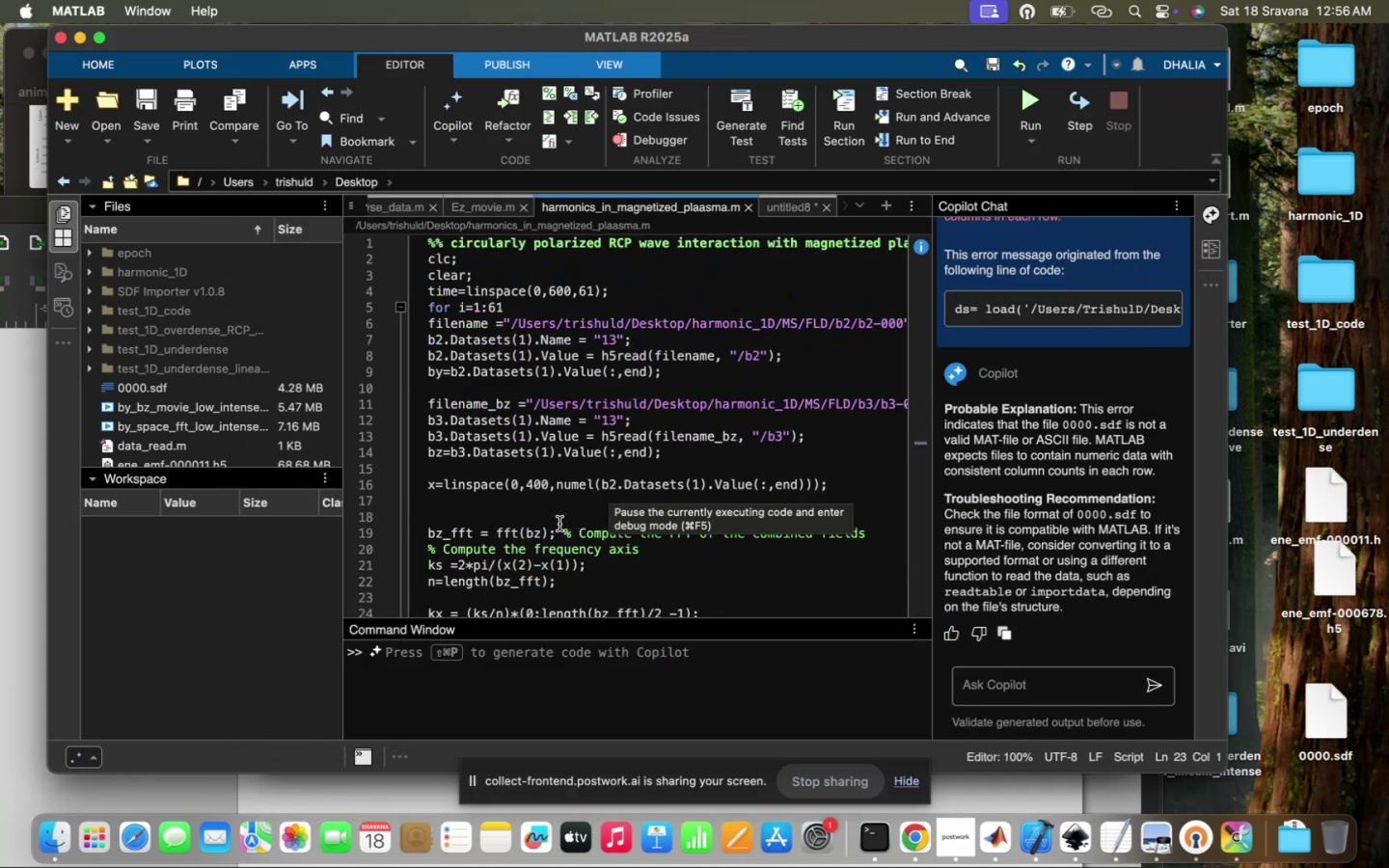 
scroll: coordinate [560, 510], scroll_direction: down, amount: 32.0
 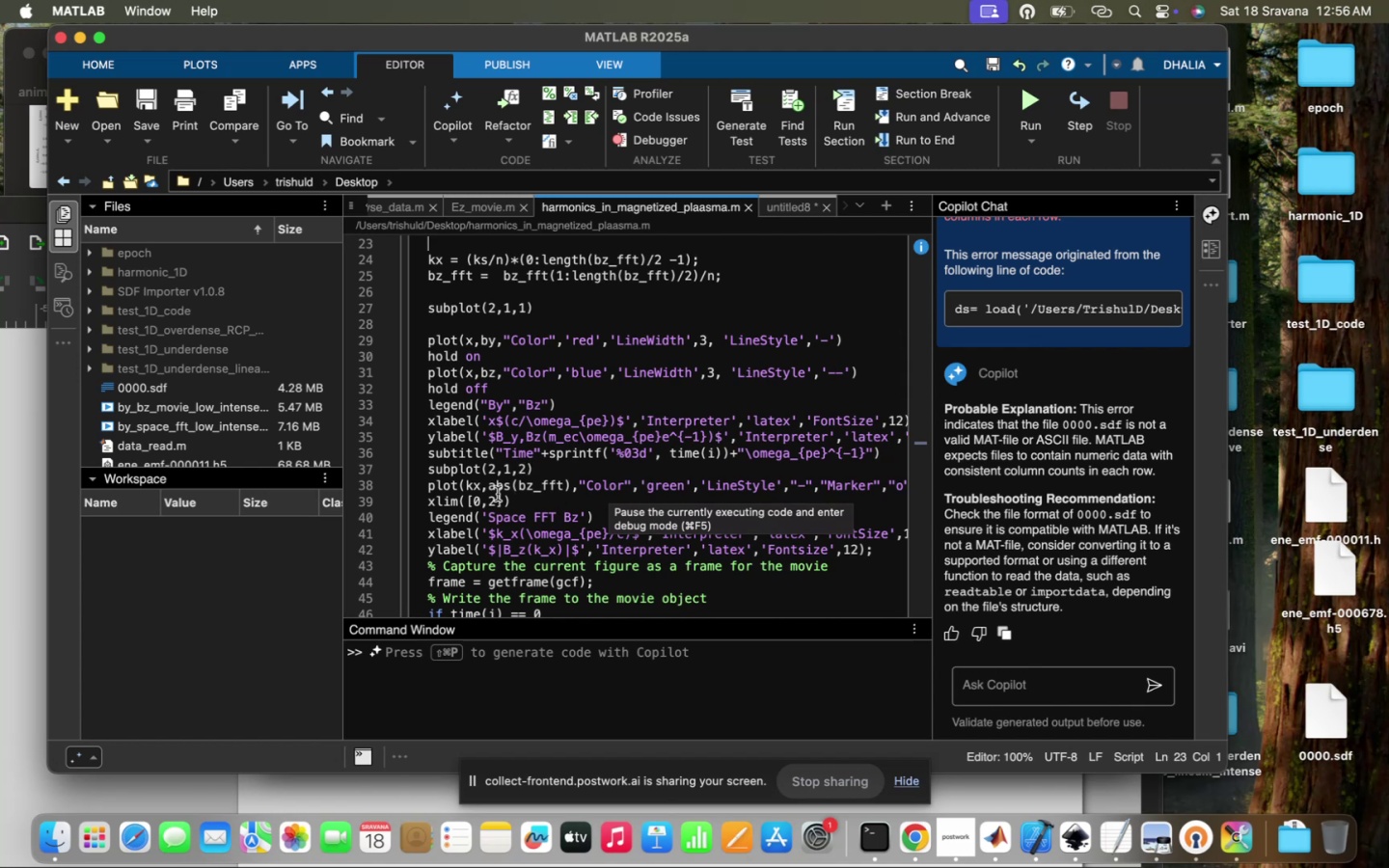 
left_click([496, 493])
 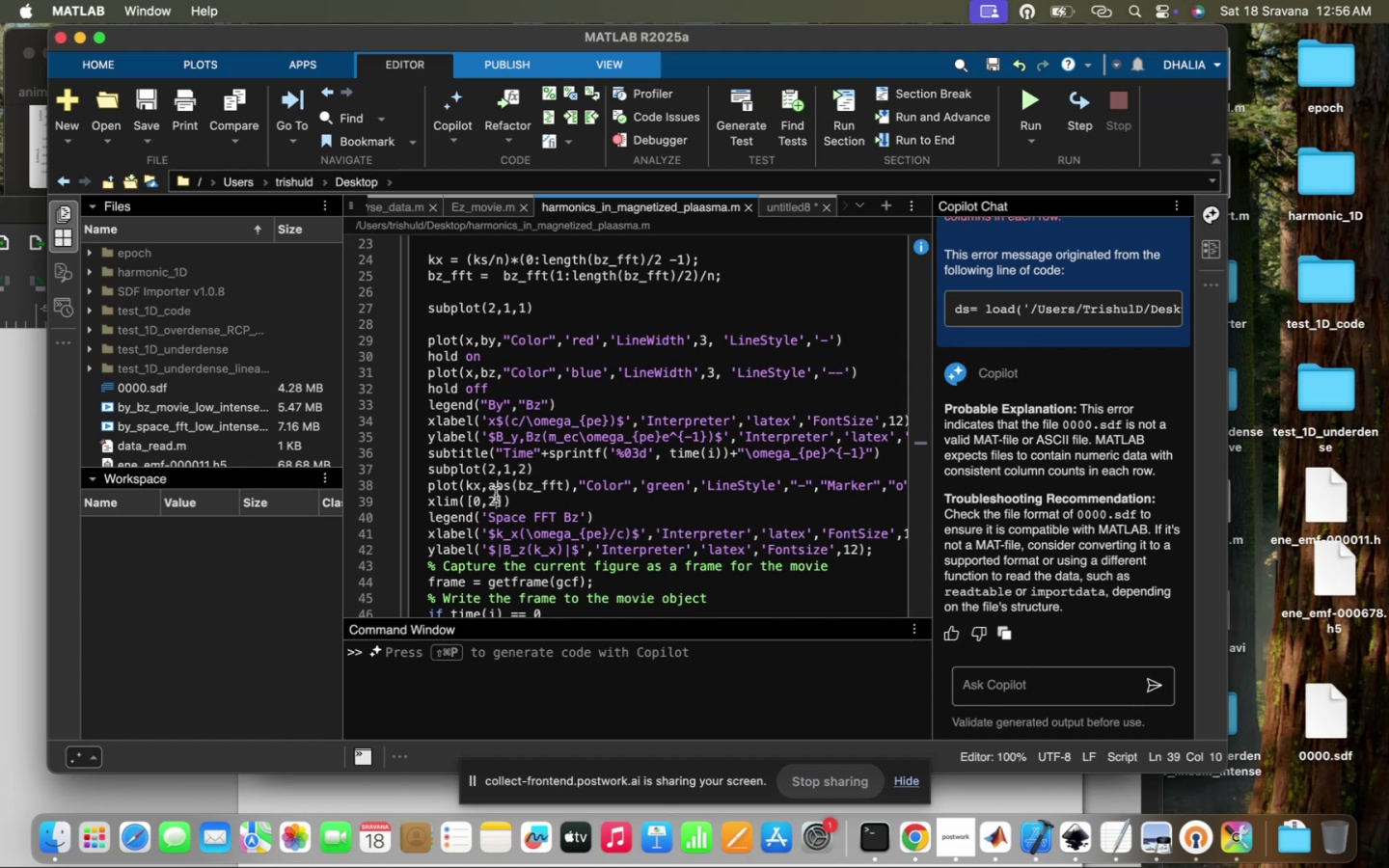 
key(Backspace)
 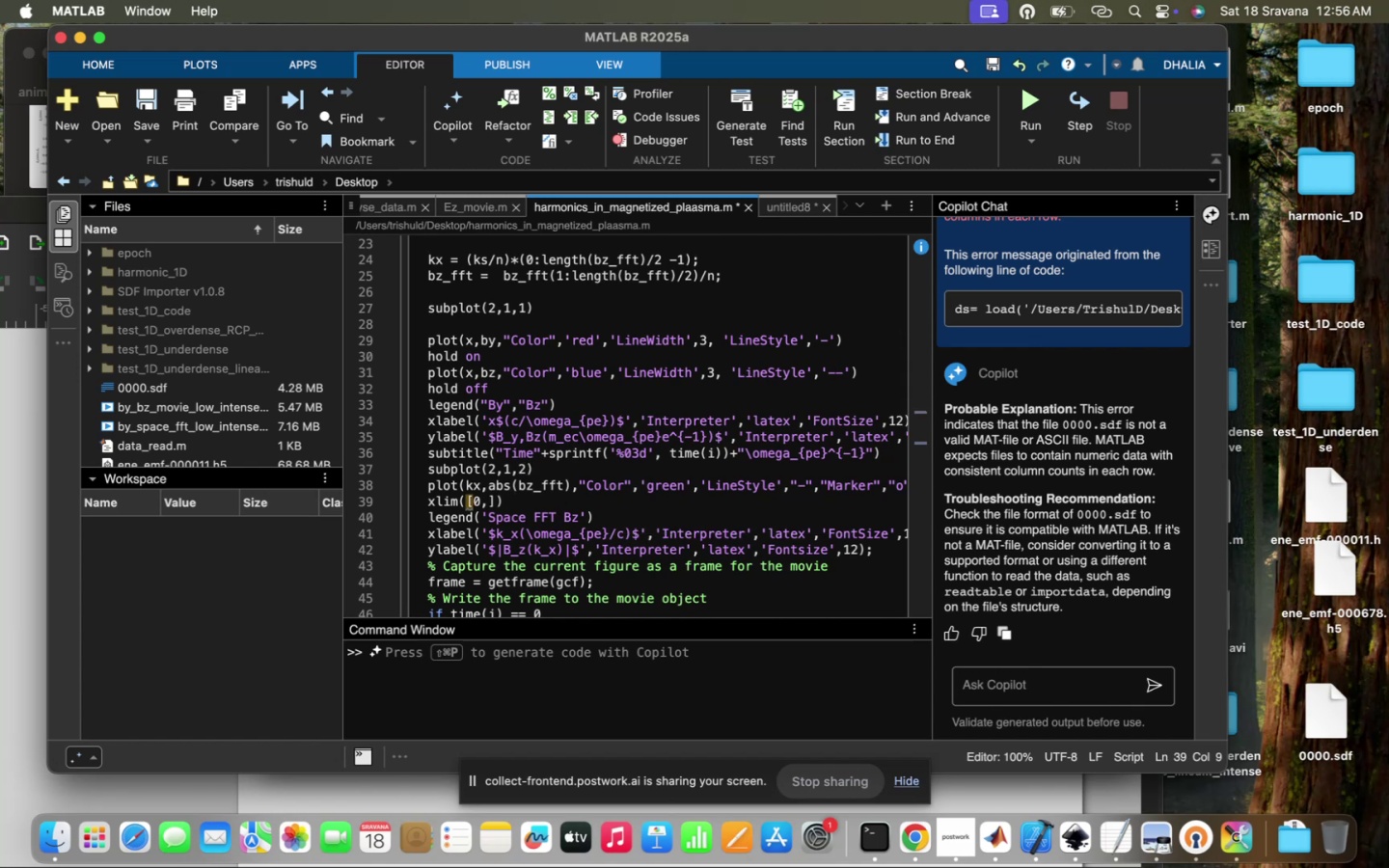 
key(4)
 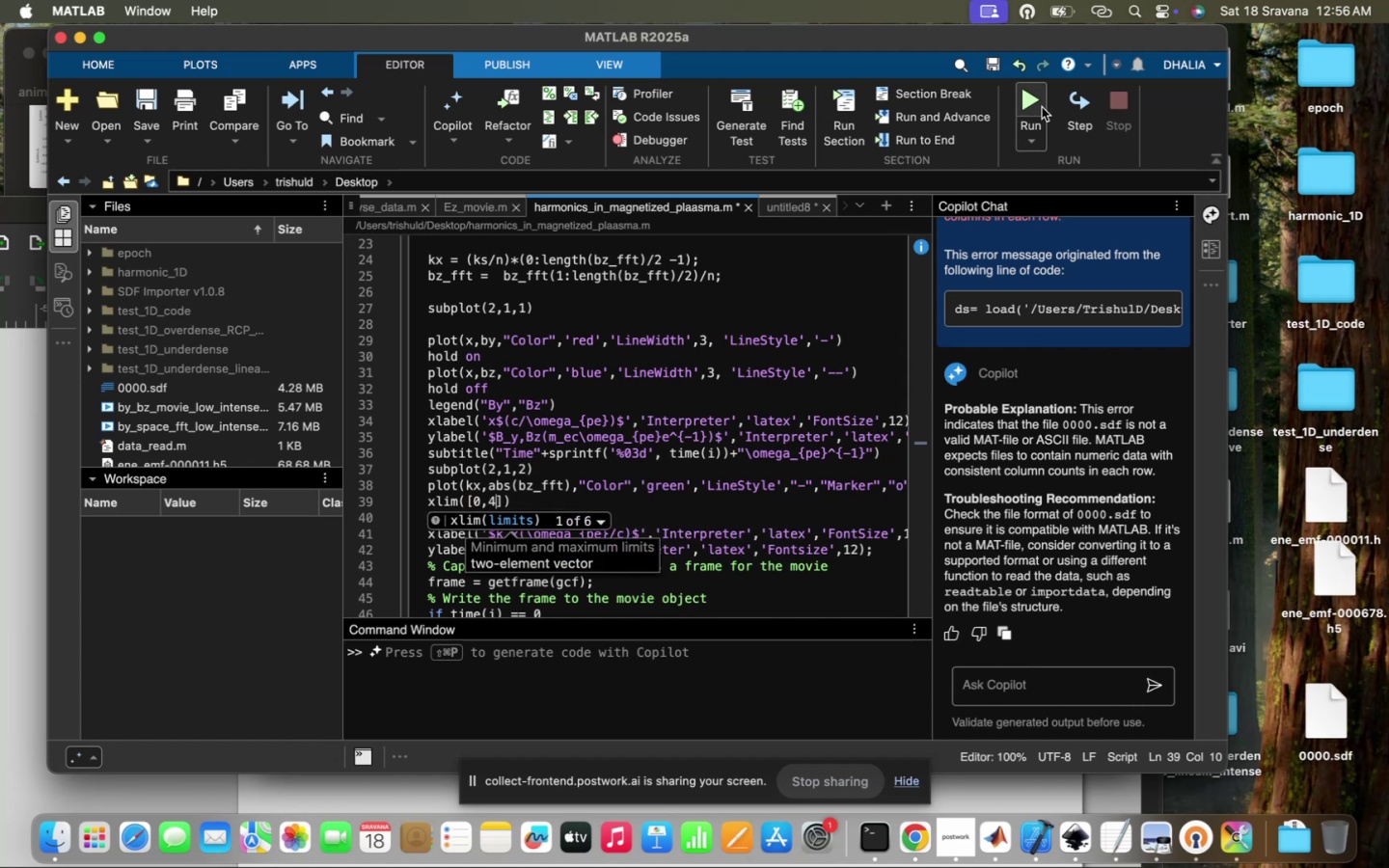 
left_click([1026, 96])
 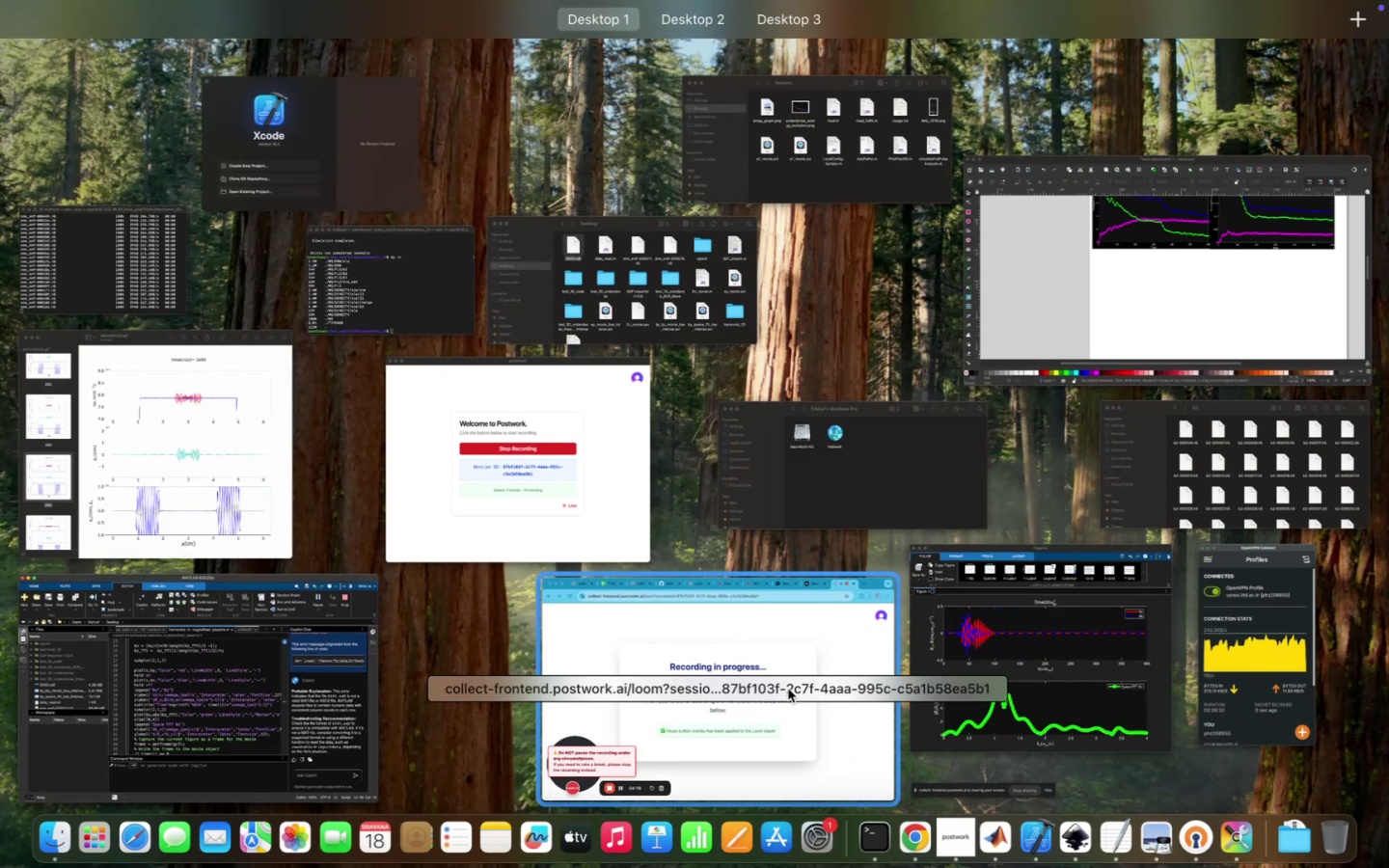 
left_click([980, 689])
 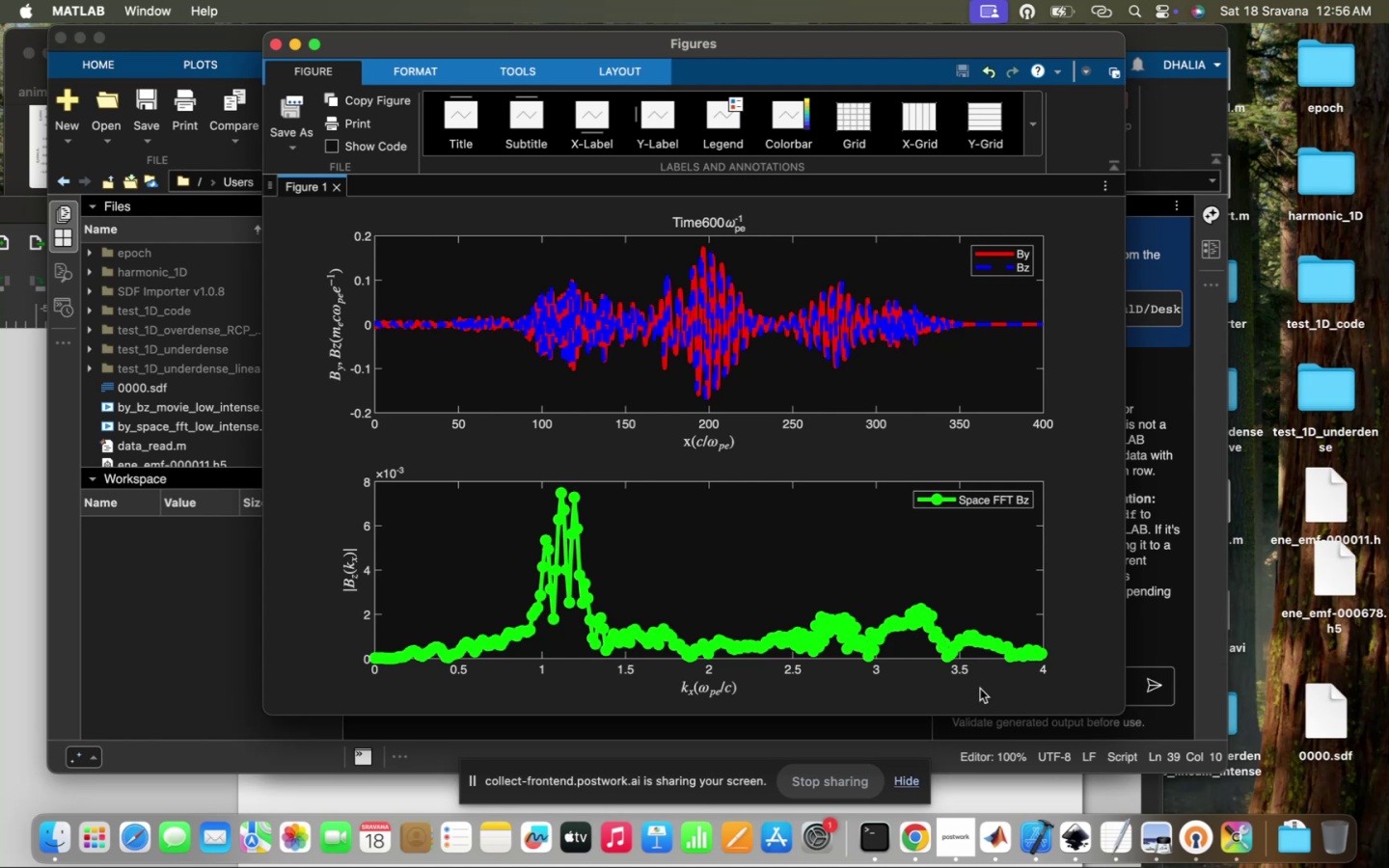 
wait(31.98)
 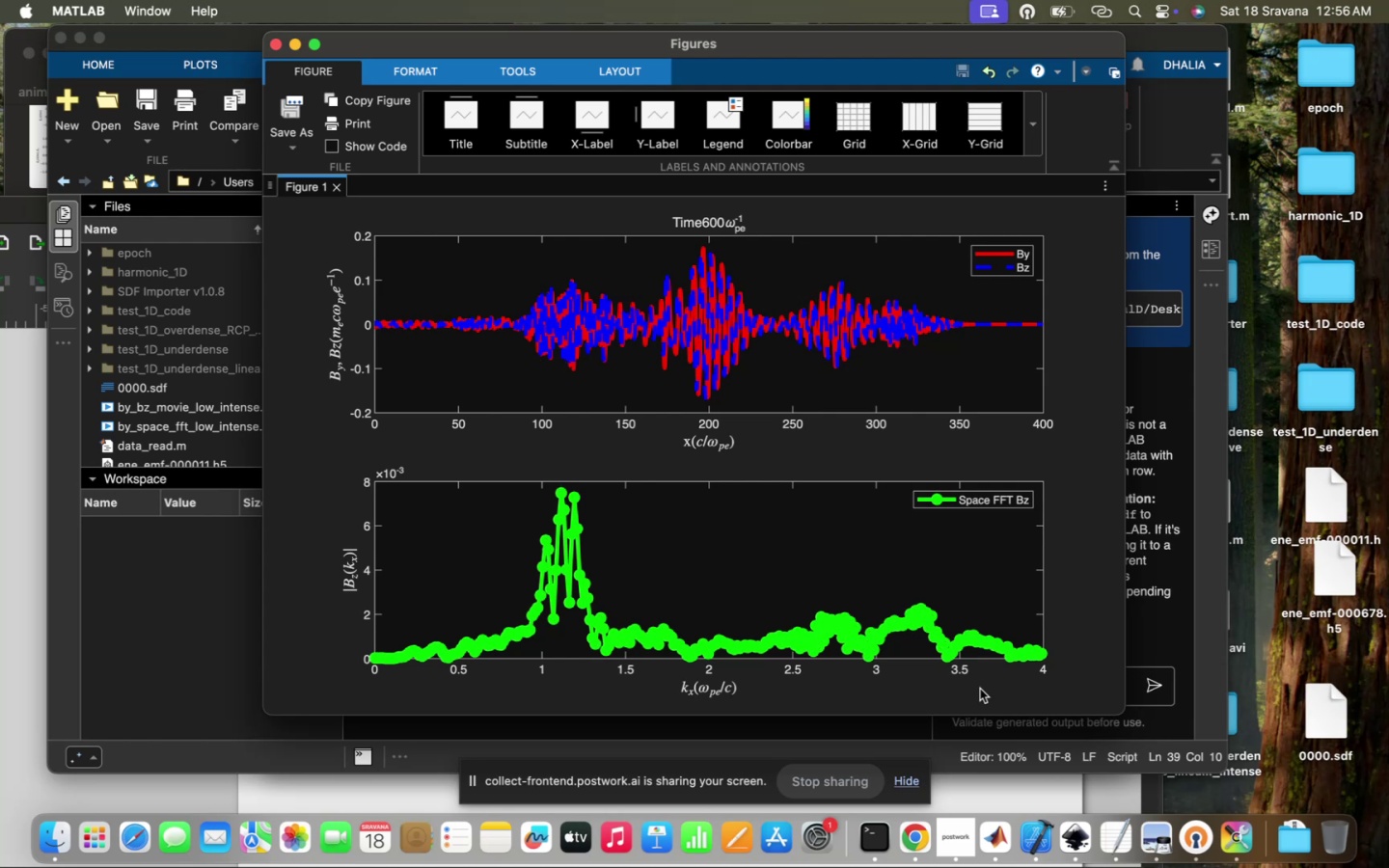 
left_click([125, 583])
 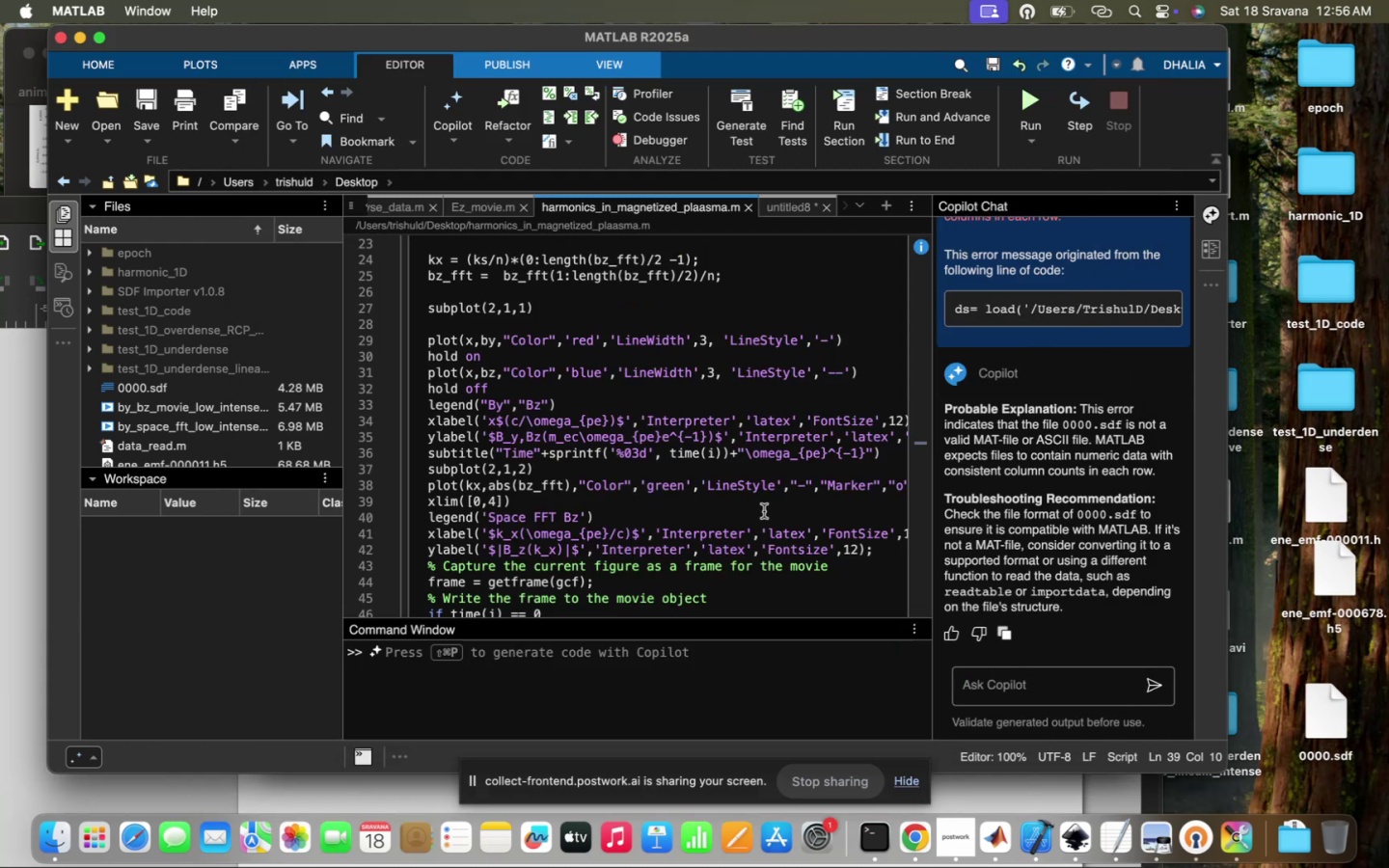 
scroll: coordinate [764, 511], scroll_direction: down, amount: 42.0
 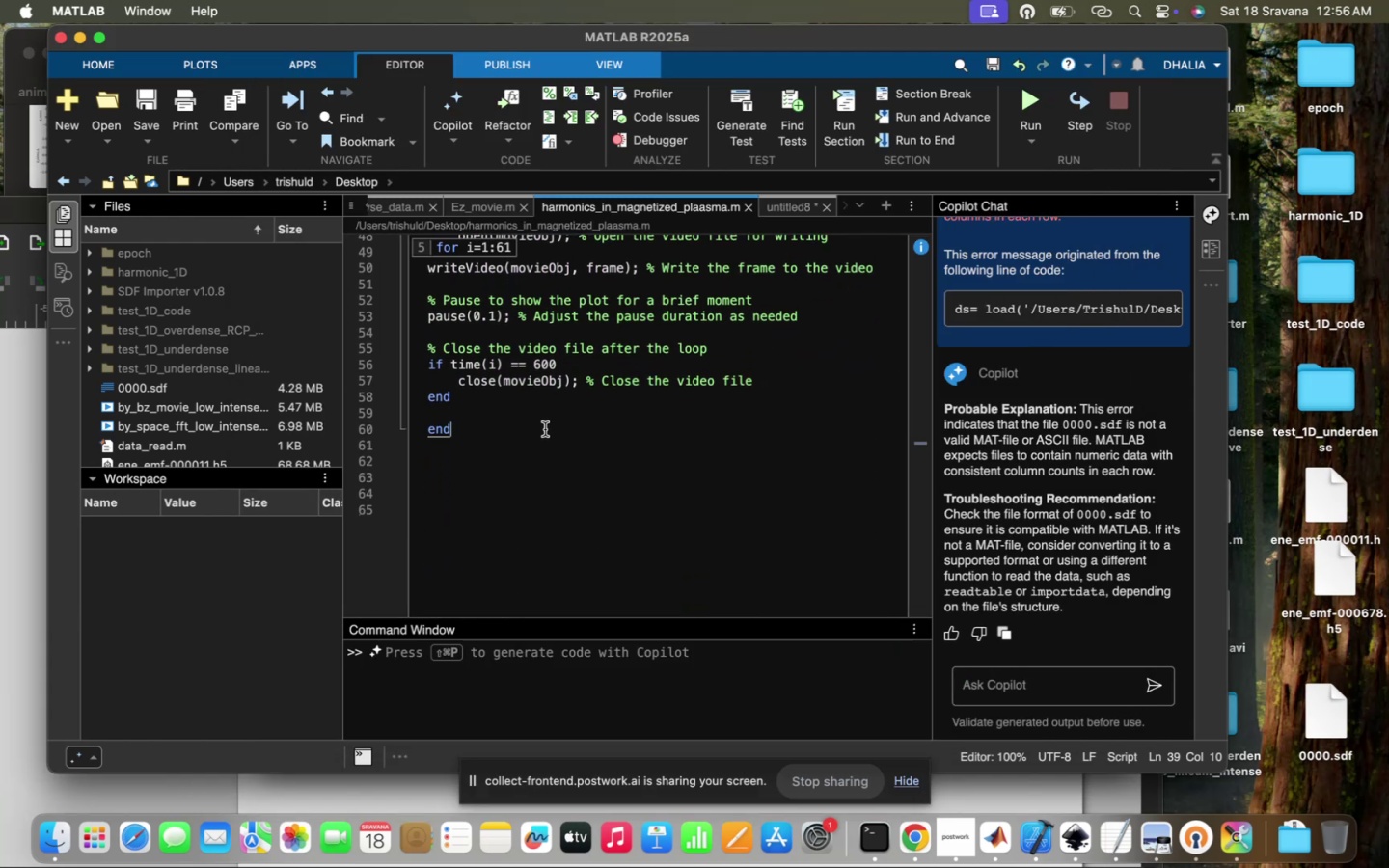 
key(Enter)
 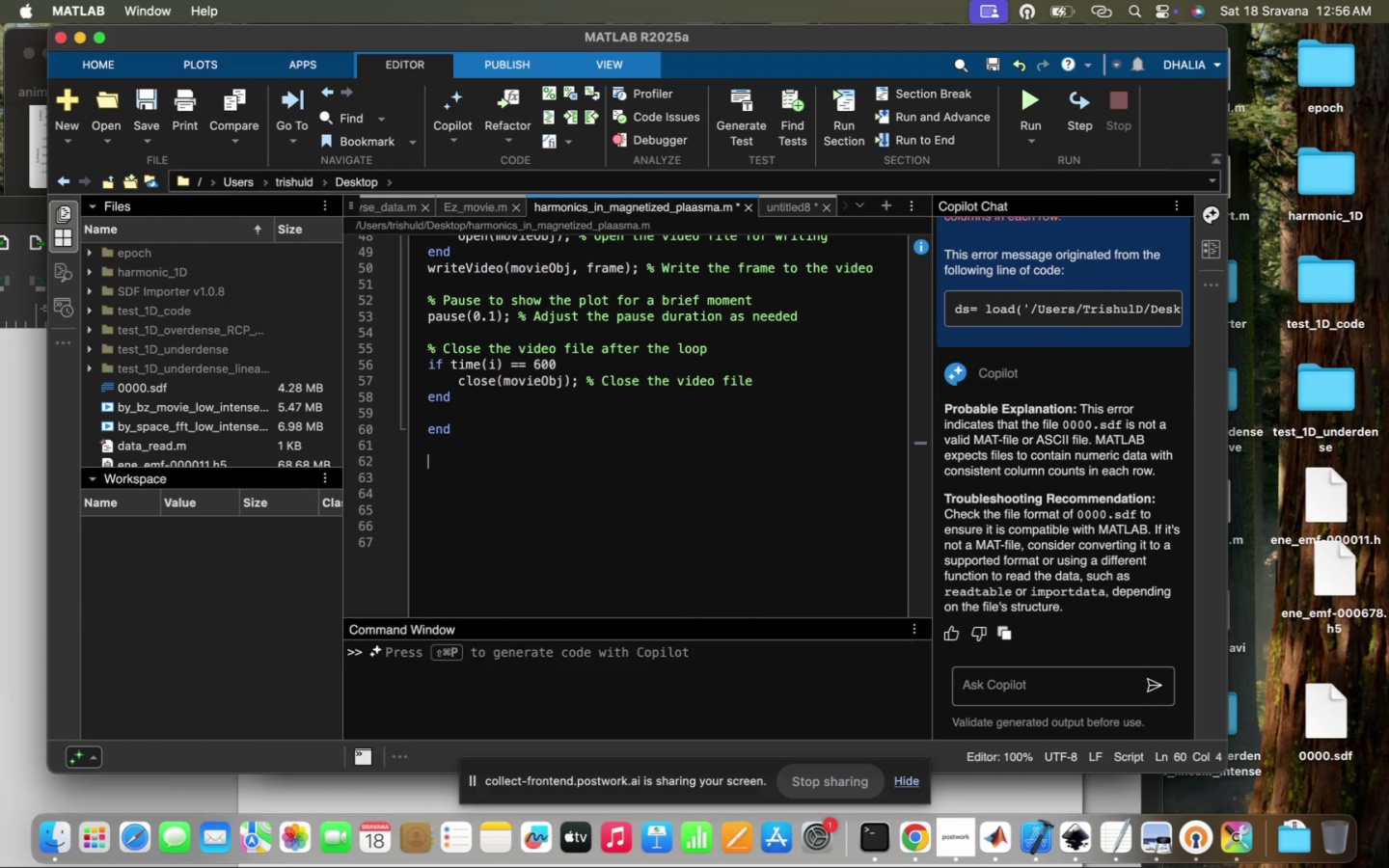 
key(Enter)
 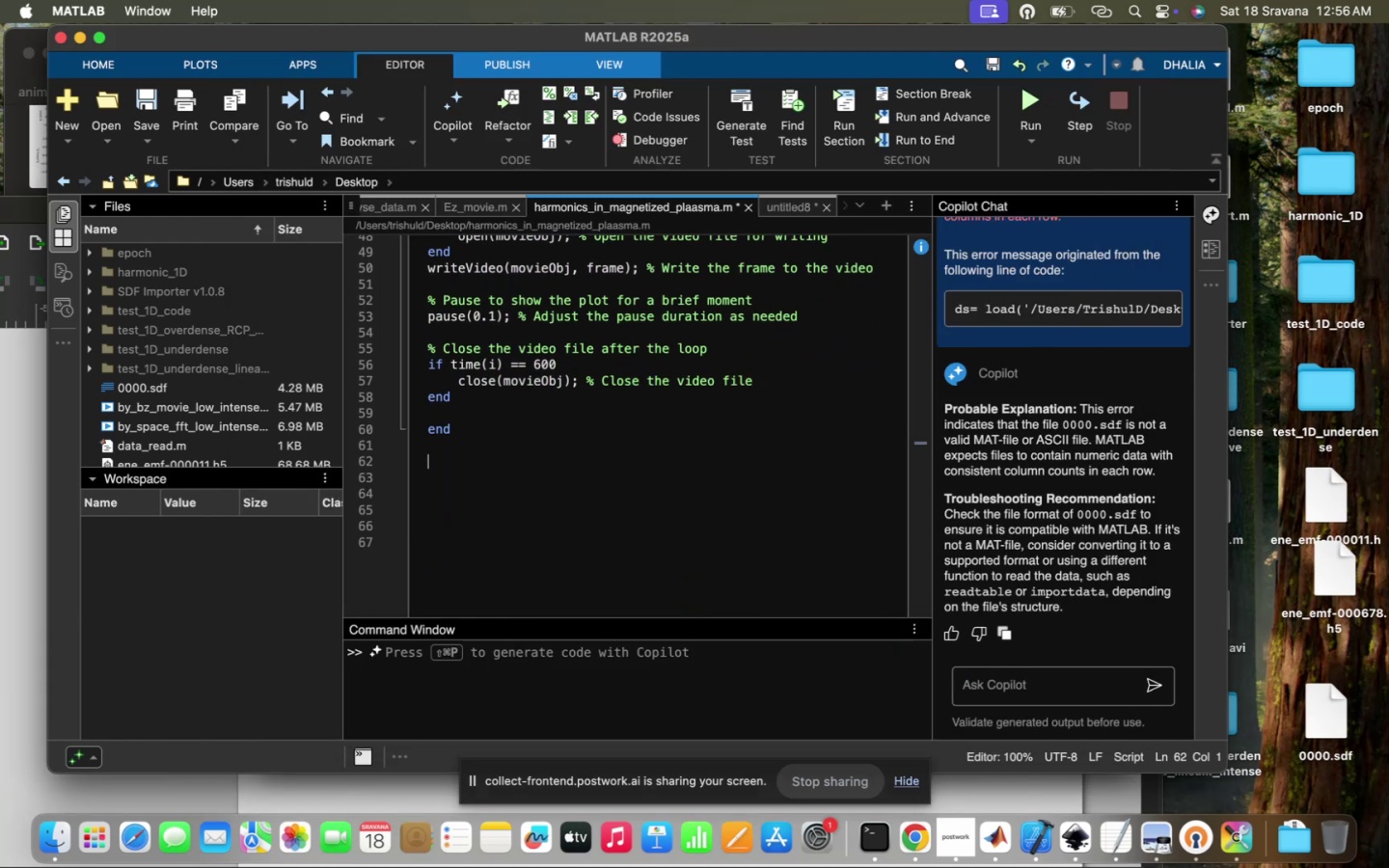 
type(% laser divided into two )
key(Backspace)
key(Backspace)
key(Backspace)
key(Backspace)
type(RCP and LCP cp)
key(Backspace)
type(ompp)
key(Backspace)
type(onent and du e )
key(Backspace)
key(Backspace)
key(Backspace)
key(Backspace)
type(ue to nonlinearty ma)
key(Backspace)
key(Backspace)
type(harmni)
 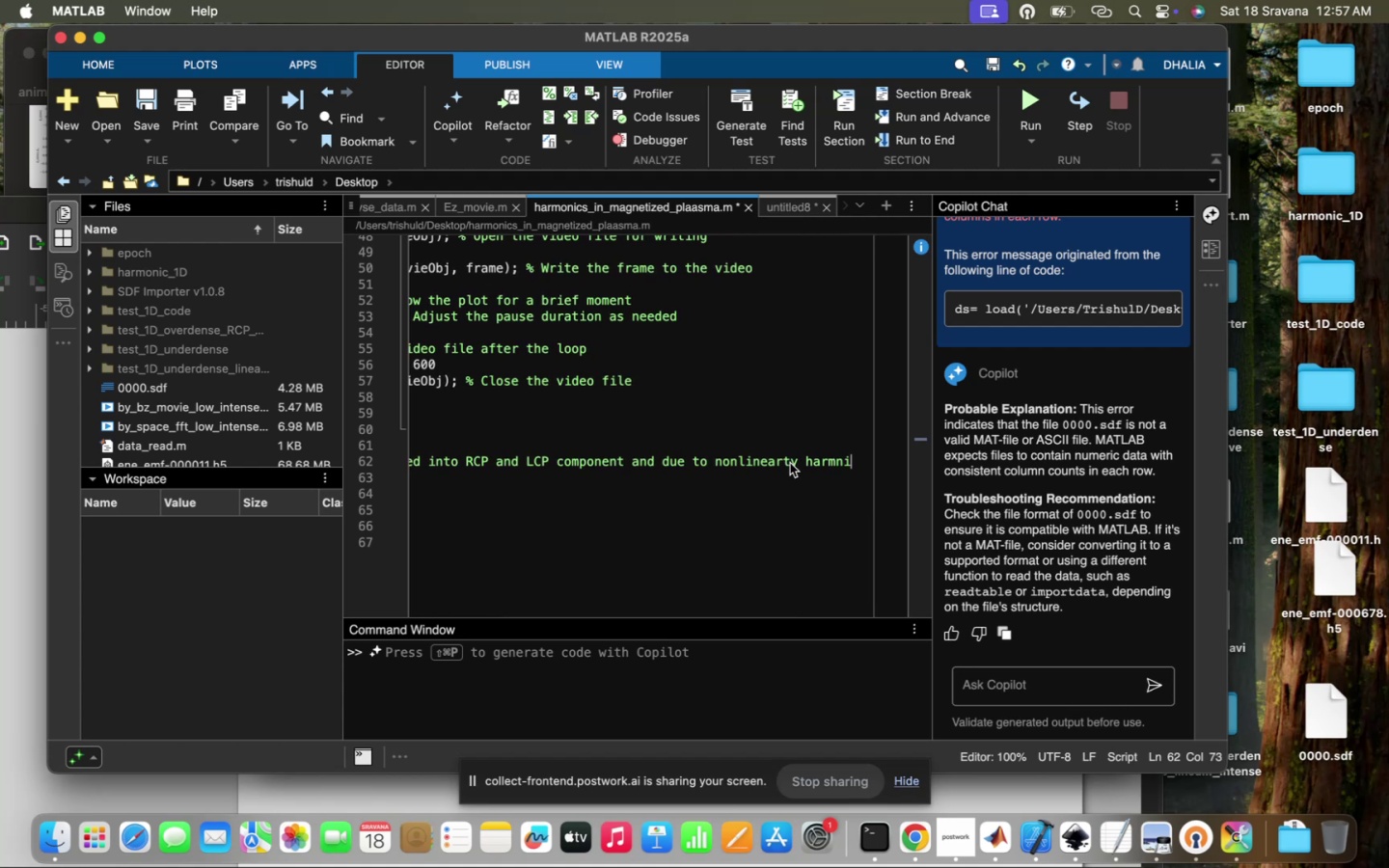 
left_click([800, 464])
 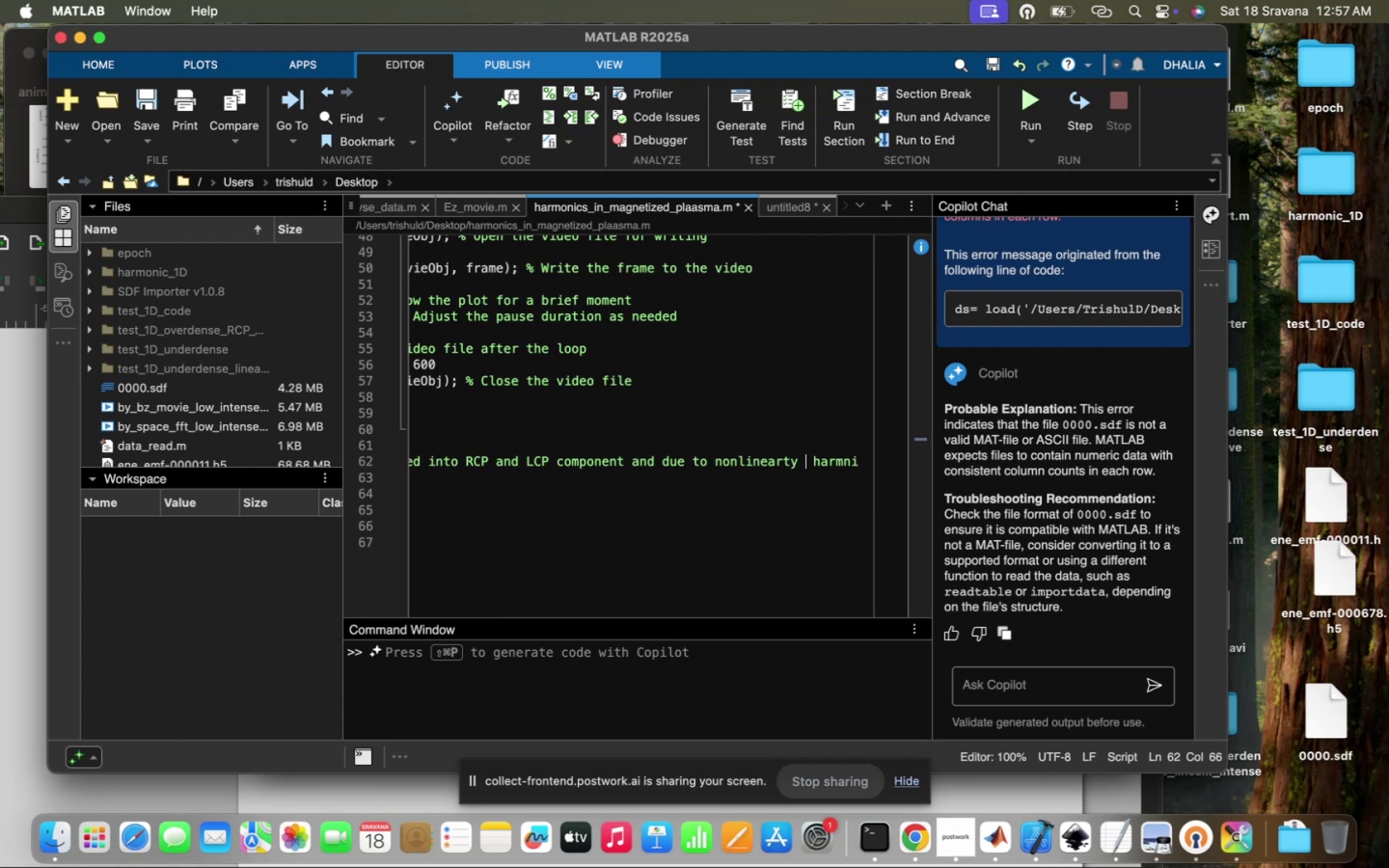 
type( odd)
 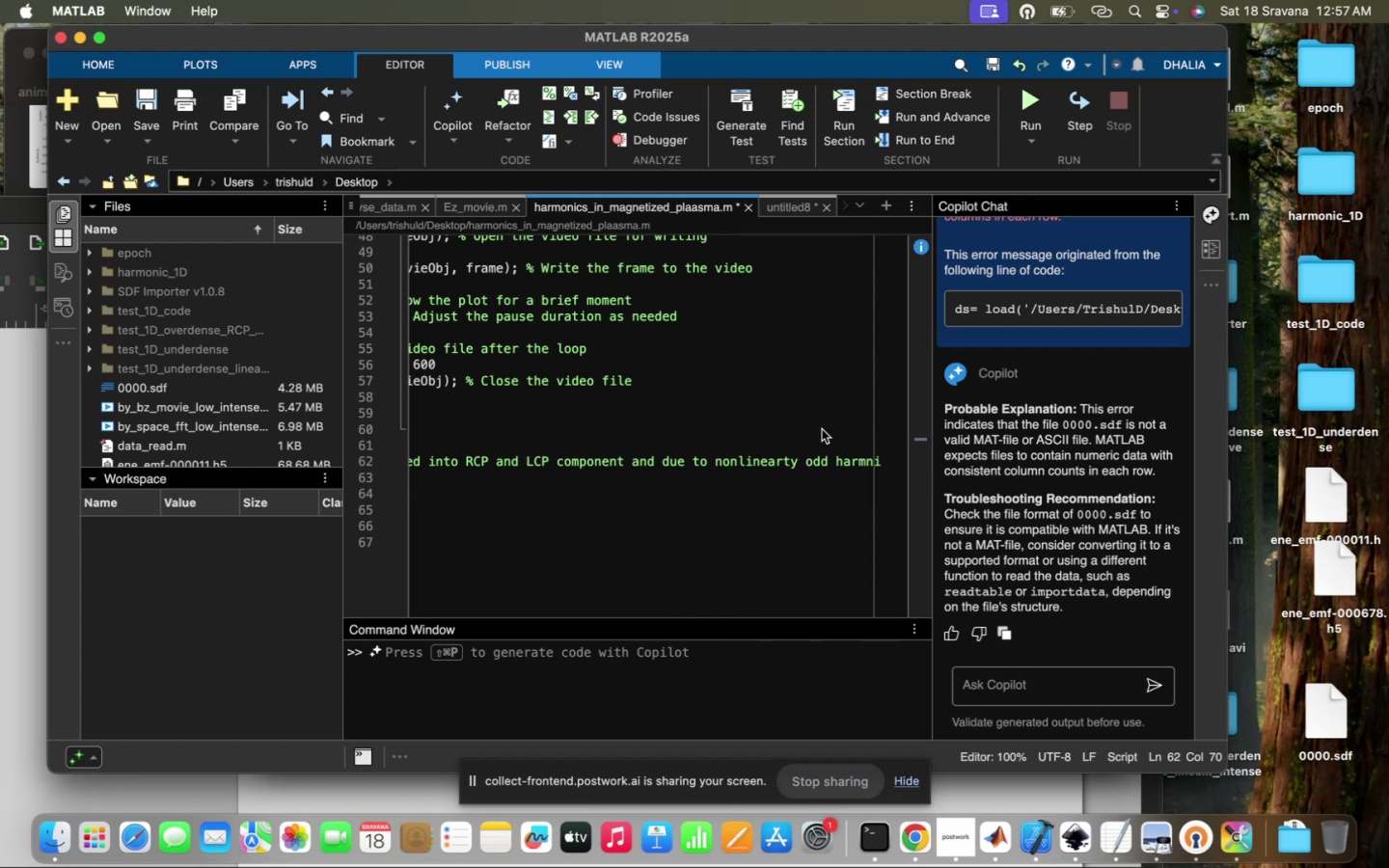 
scroll: coordinate [822, 429], scroll_direction: down, amount: 10.0
 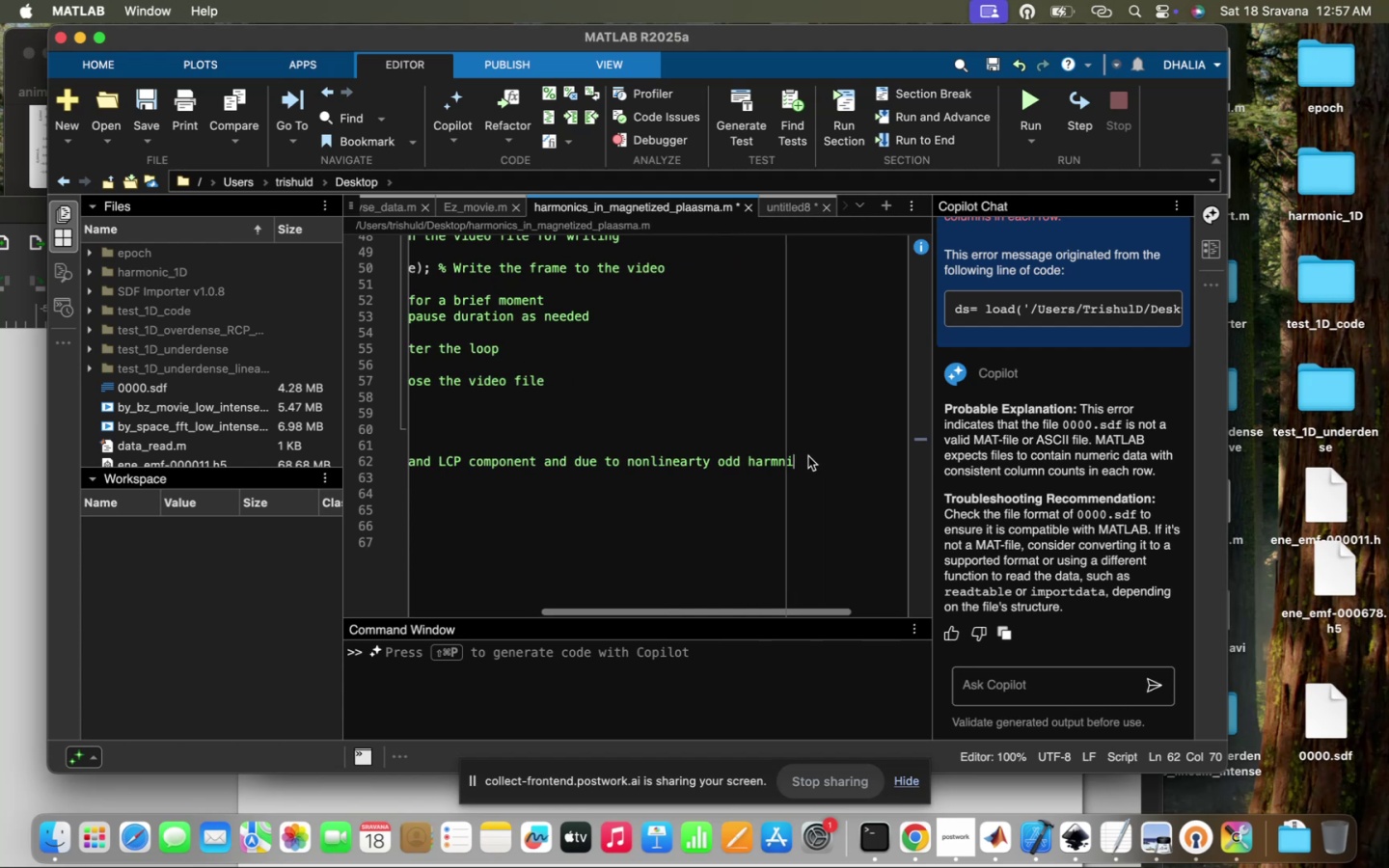 
left_click([808, 456])
 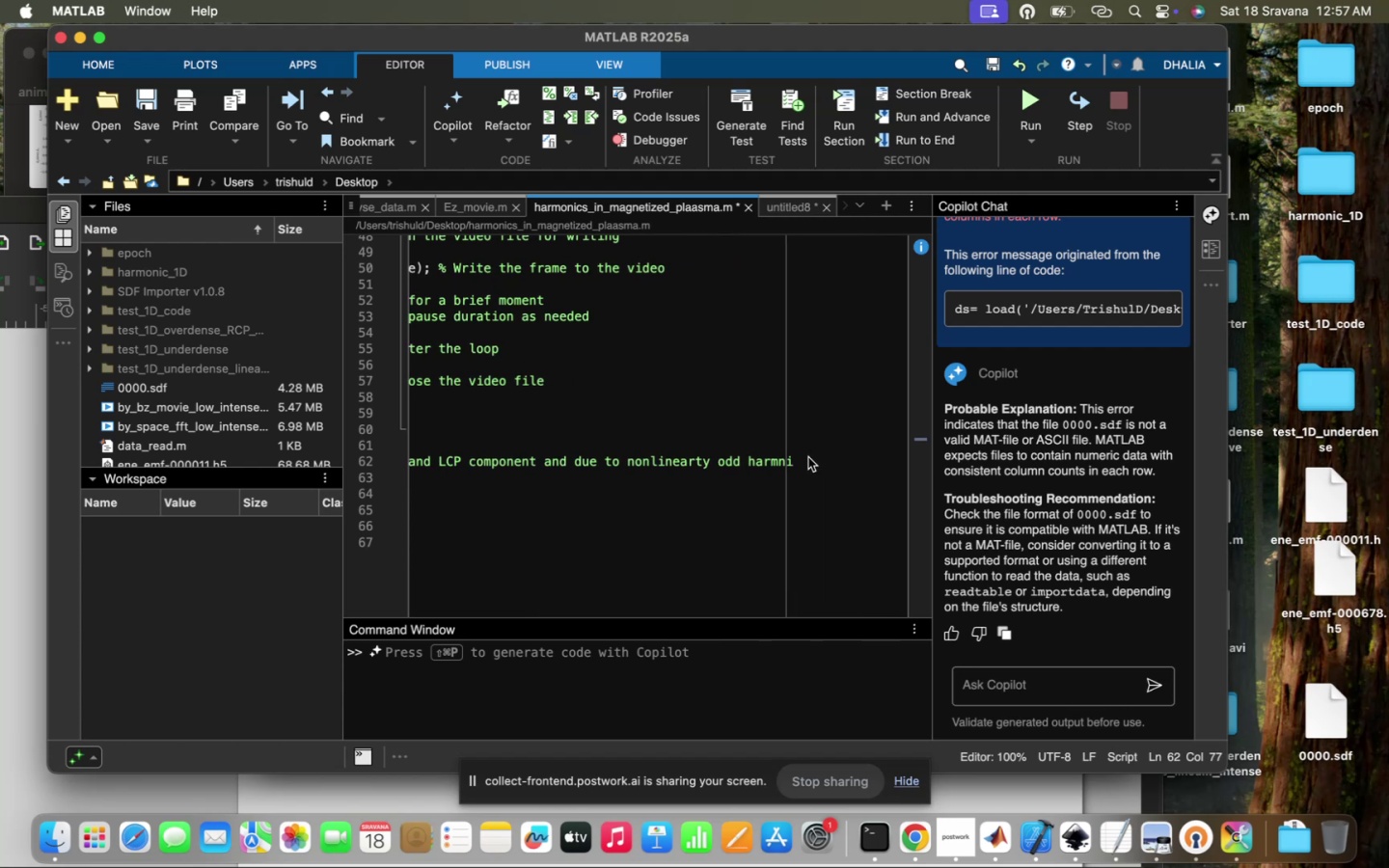 
type(cs of RCP and LCP wave got eci)
key(Backspace)
key(Backspace)
type(xcited)
 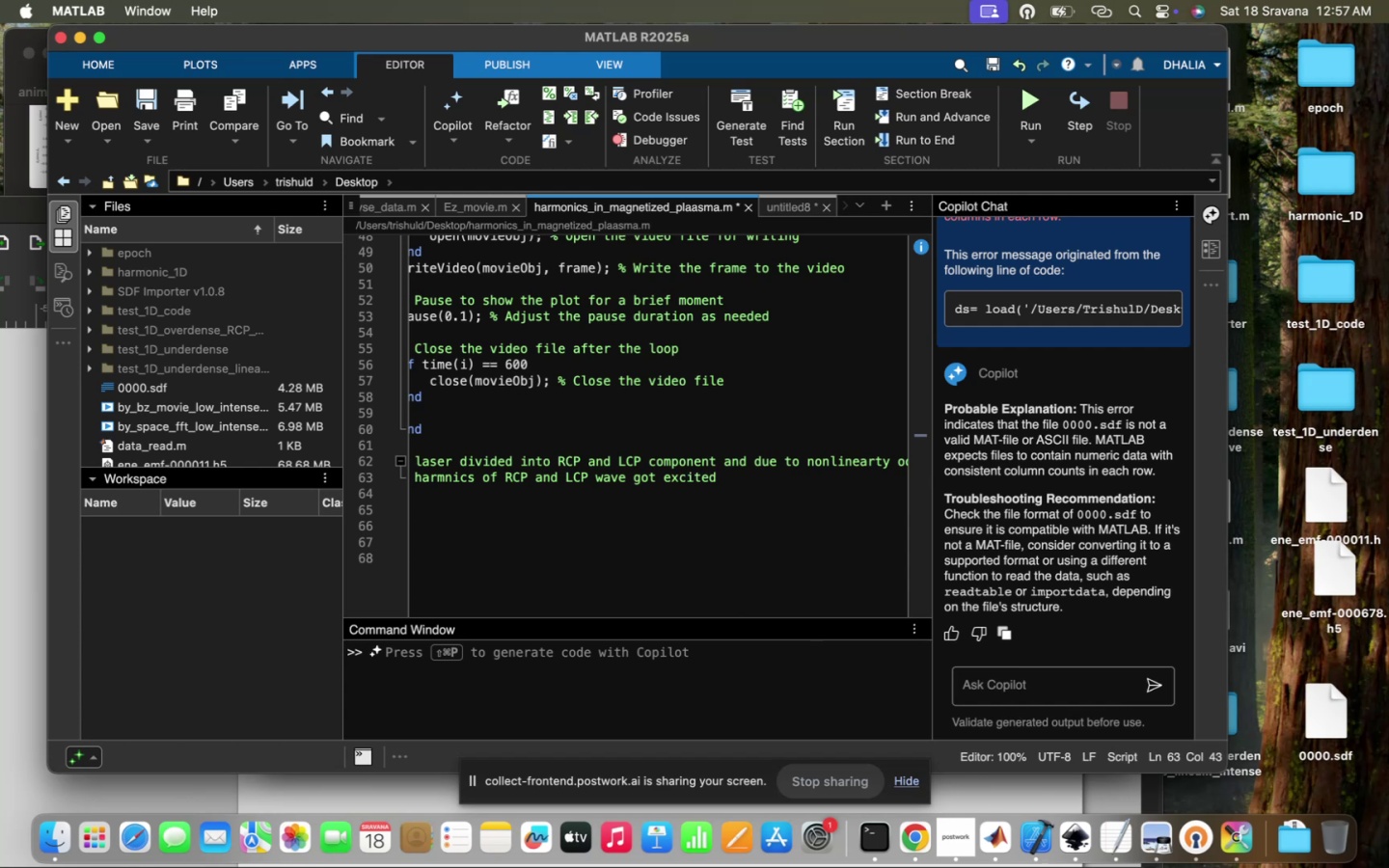 
wait(8.05)
 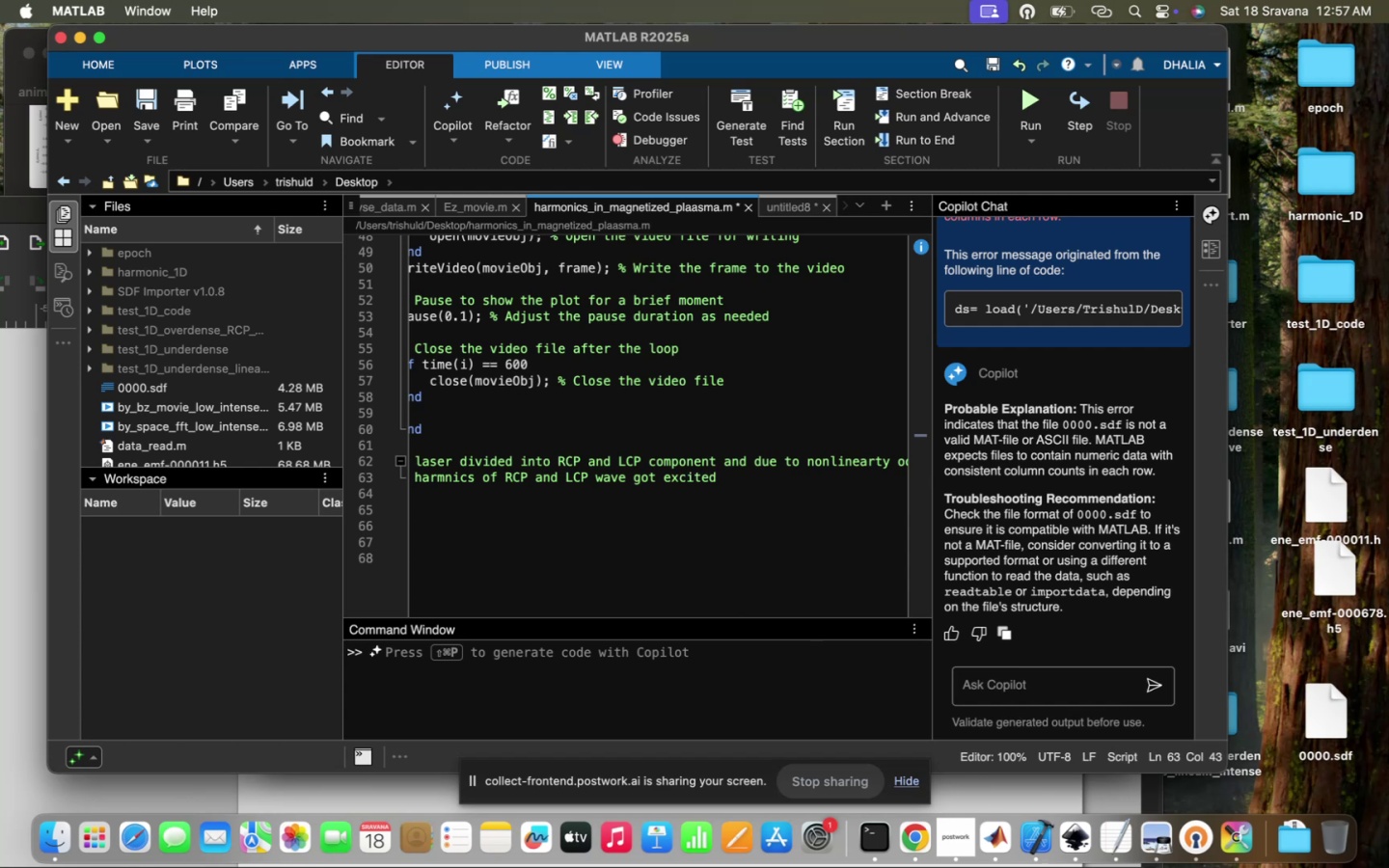 
scroll: coordinate [765, 506], scroll_direction: up, amount: 35.0
 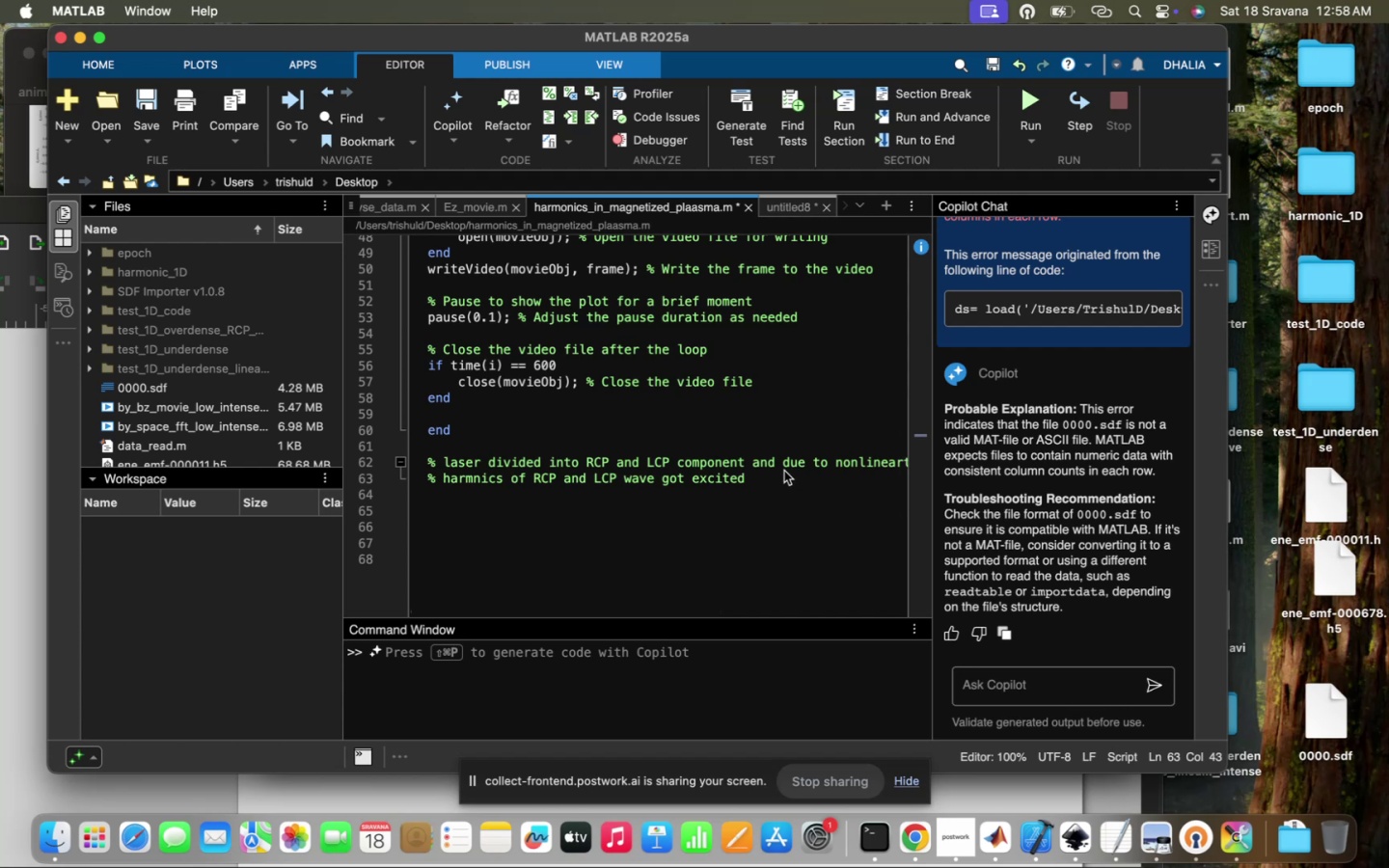 
key(Period)
 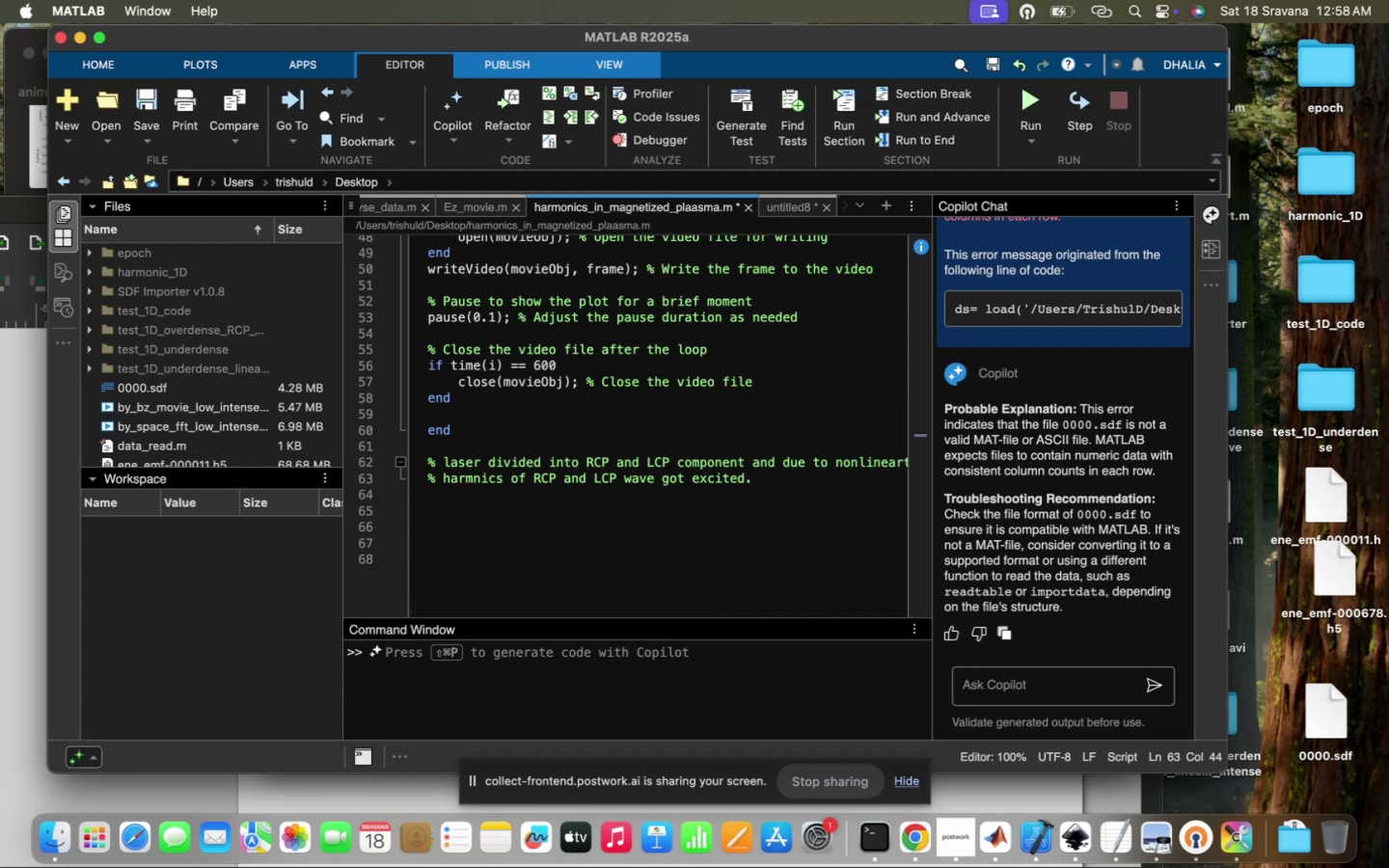 
wait(10.65)
 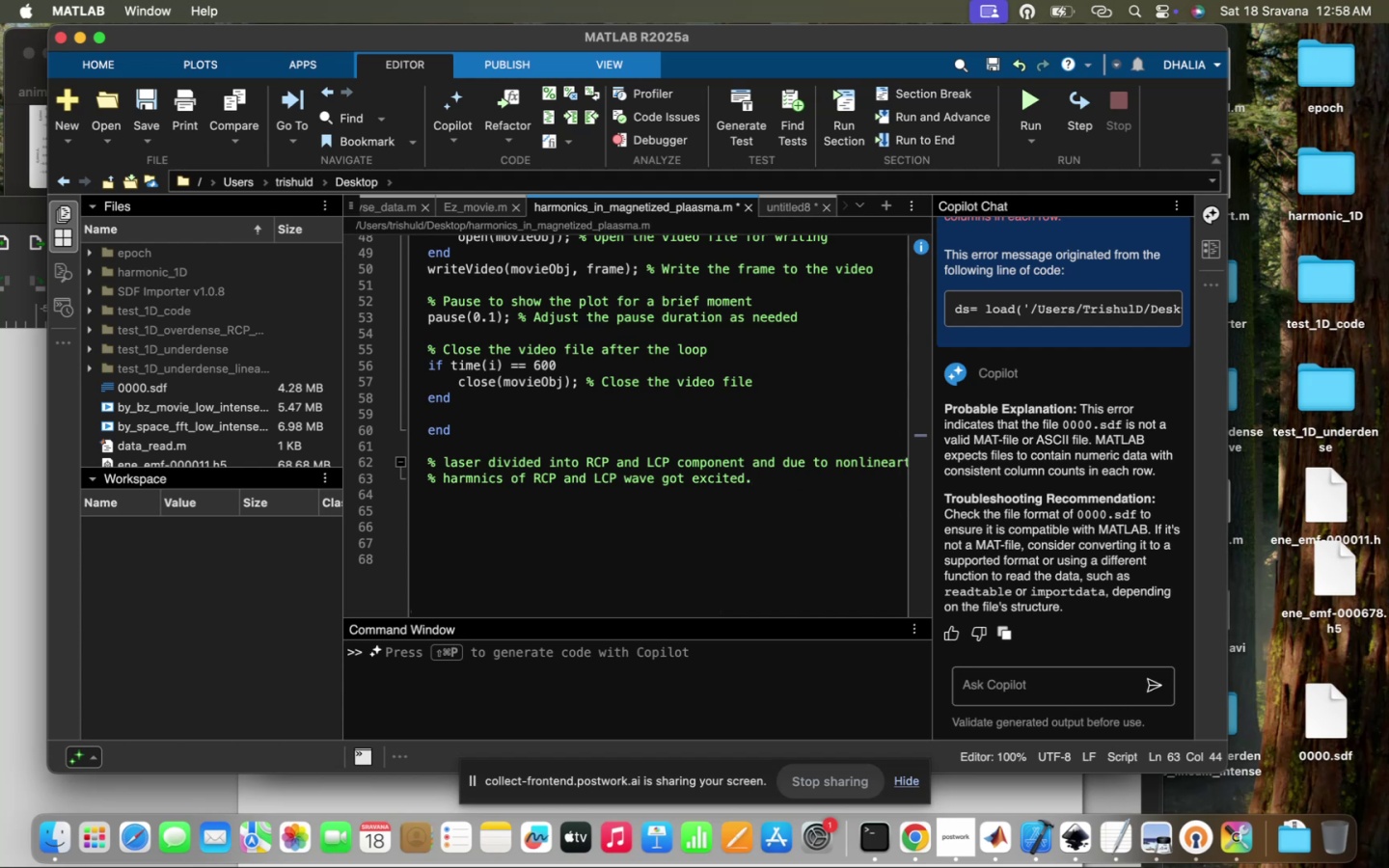 
scroll: coordinate [784, 471], scroll_direction: up, amount: 13.0
 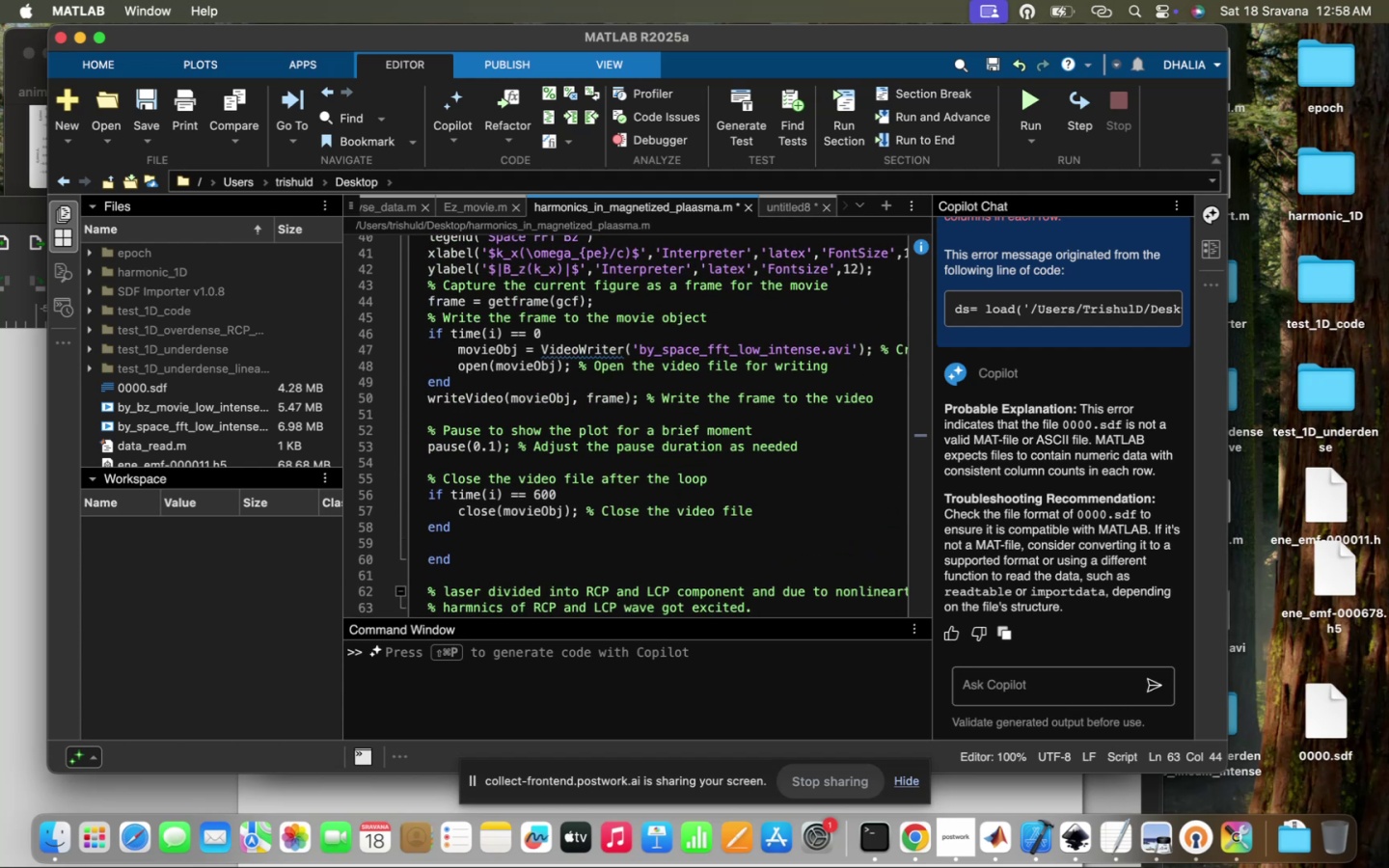 
wait(5.89)
 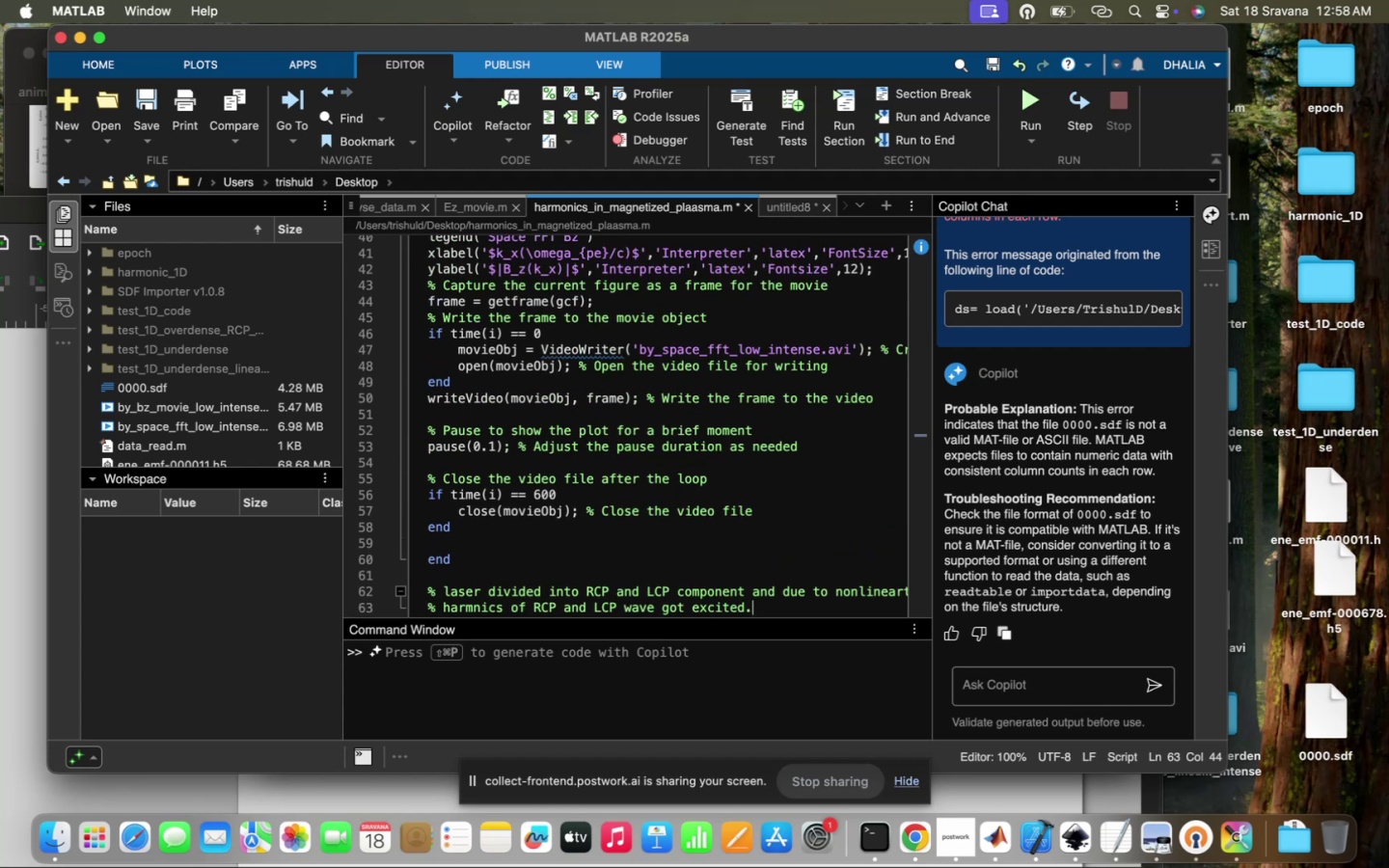 
scroll: coordinate [784, 471], scroll_direction: up, amount: 86.0
 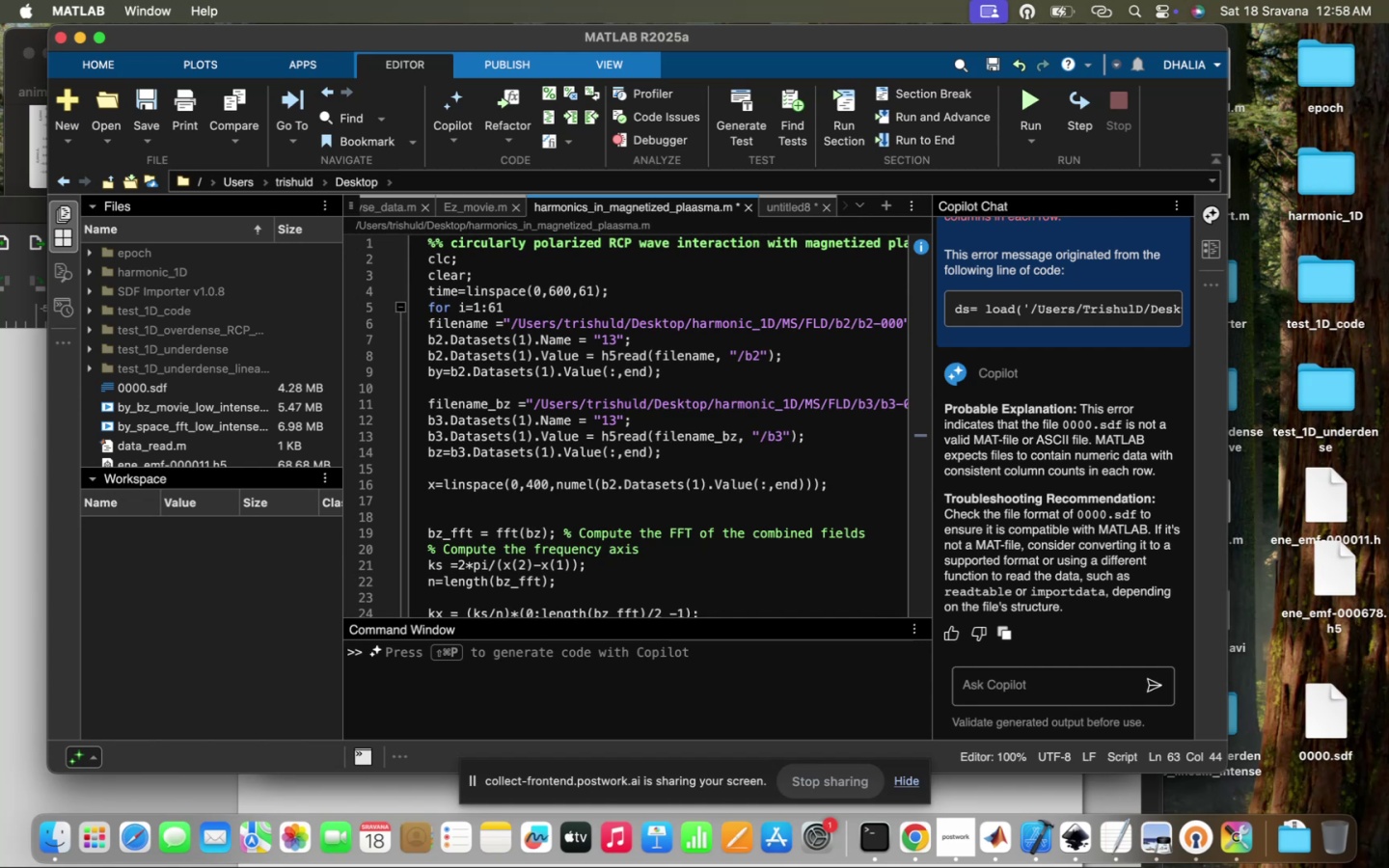 
wait(12.72)
 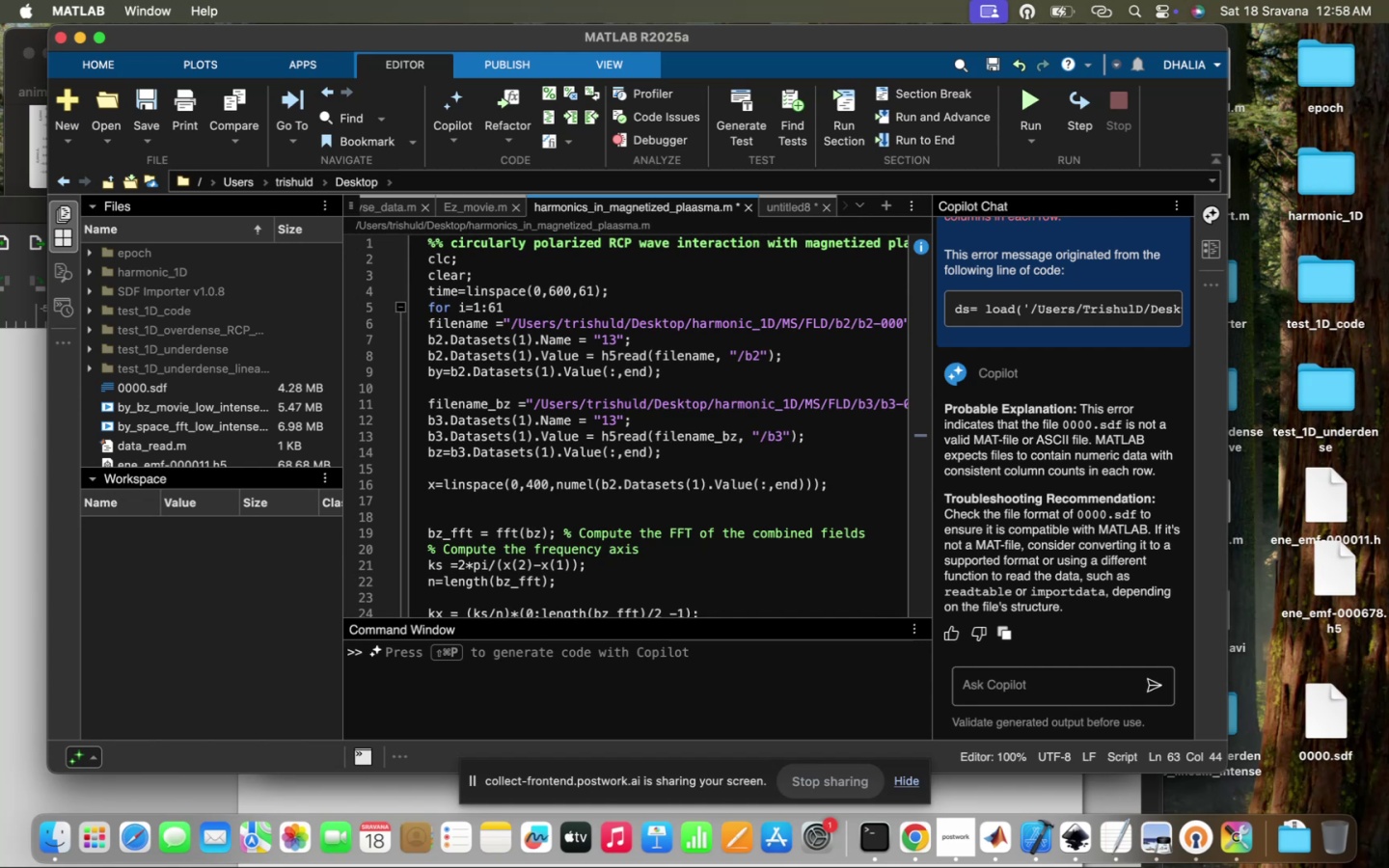 
scroll: coordinate [784, 471], scroll_direction: down, amount: 8.0
 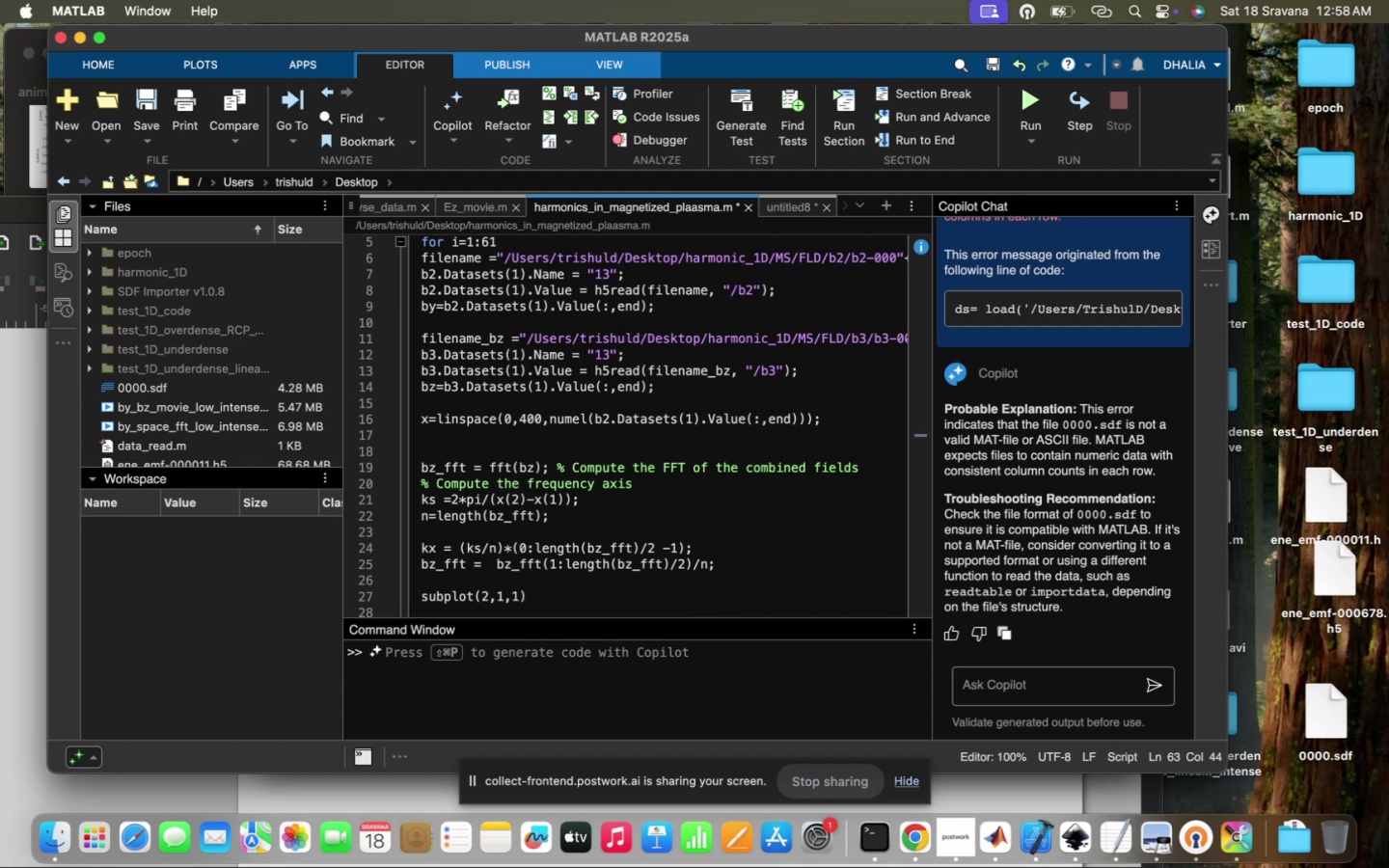 
wait(9.03)
 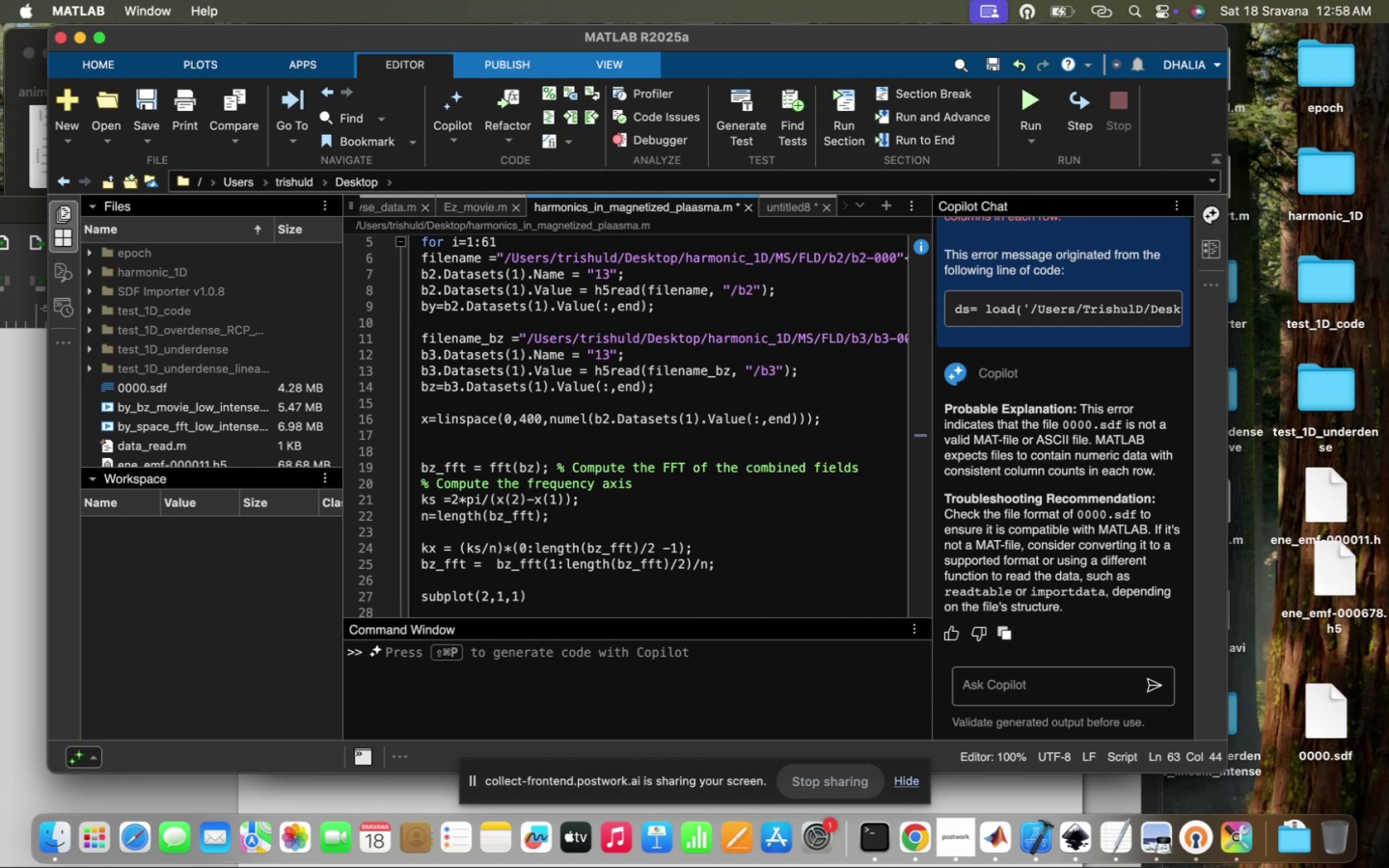 
scroll: coordinate [771, 440], scroll_direction: down, amount: 78.0
 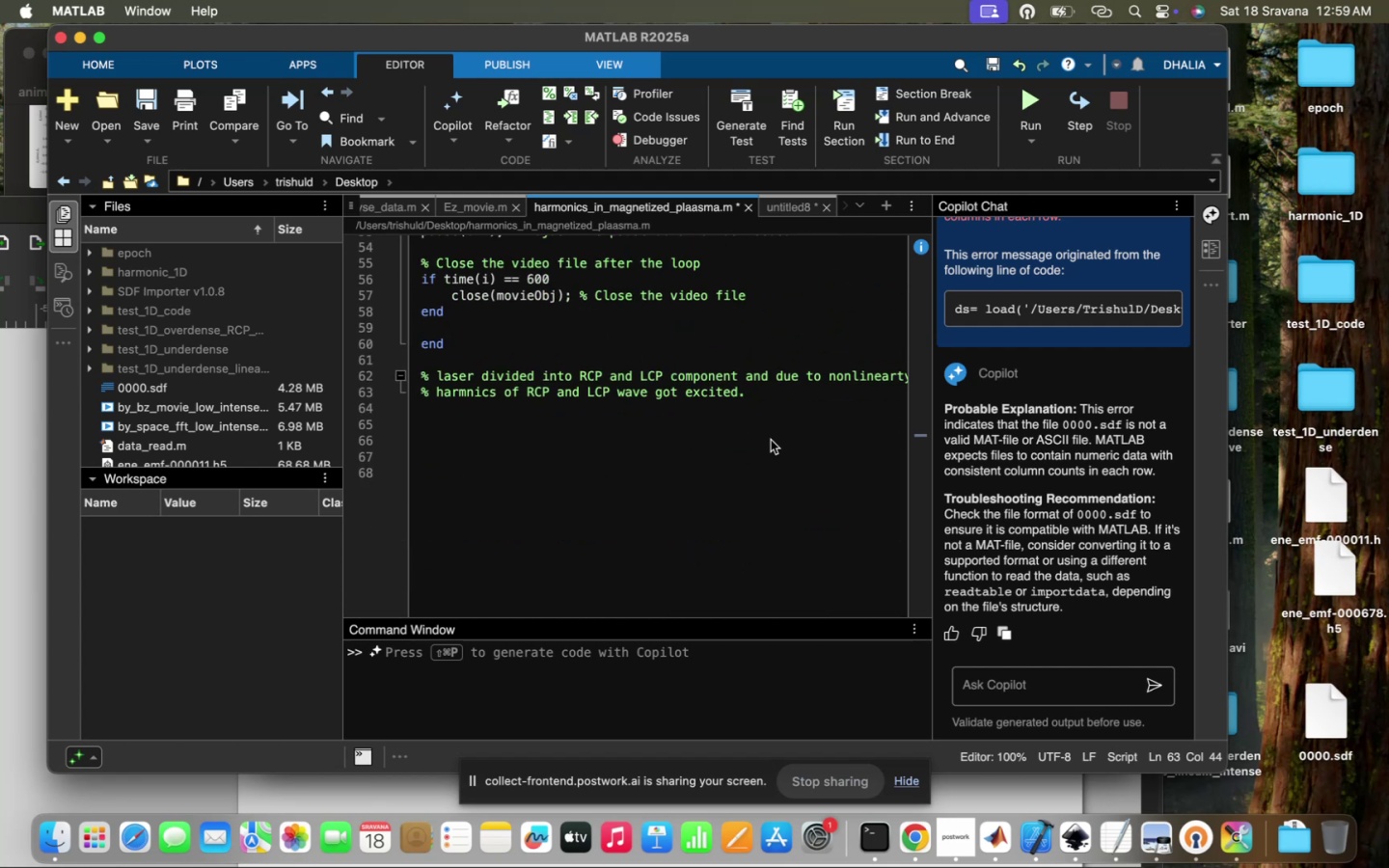 
wait(5.78)
 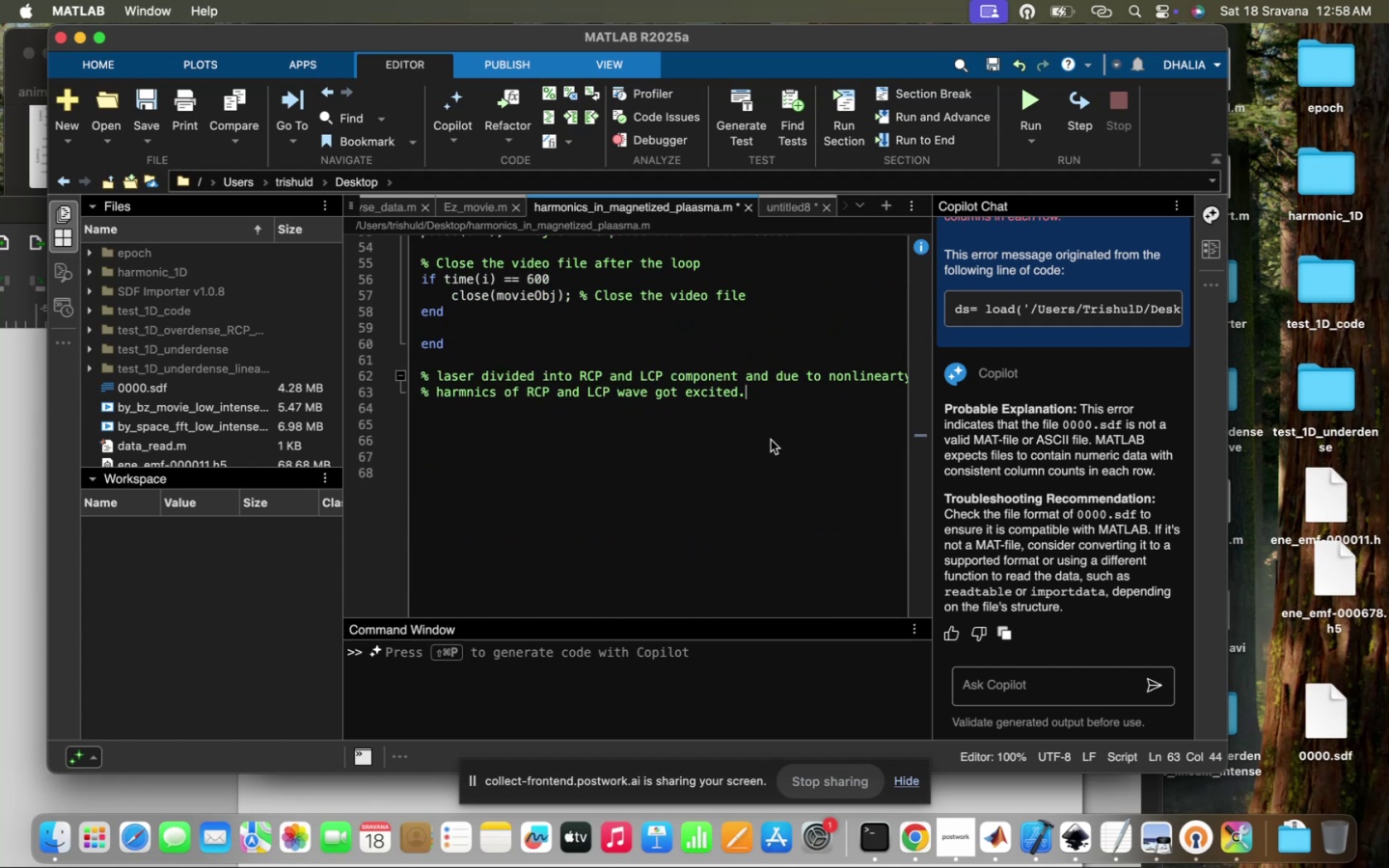 
left_click([754, 435])
 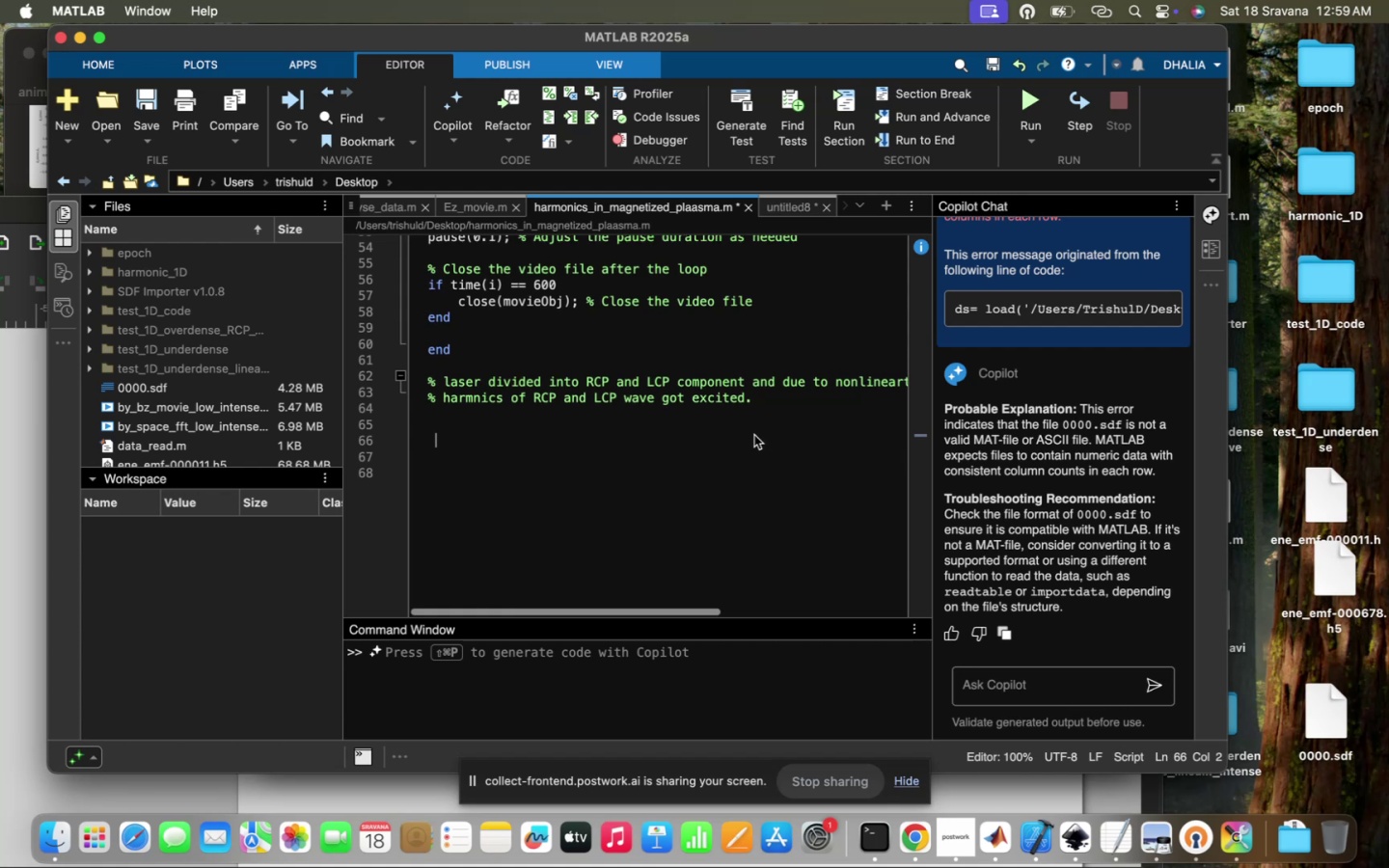 
scroll: coordinate [754, 435], scroll_direction: up, amount: 99.0
 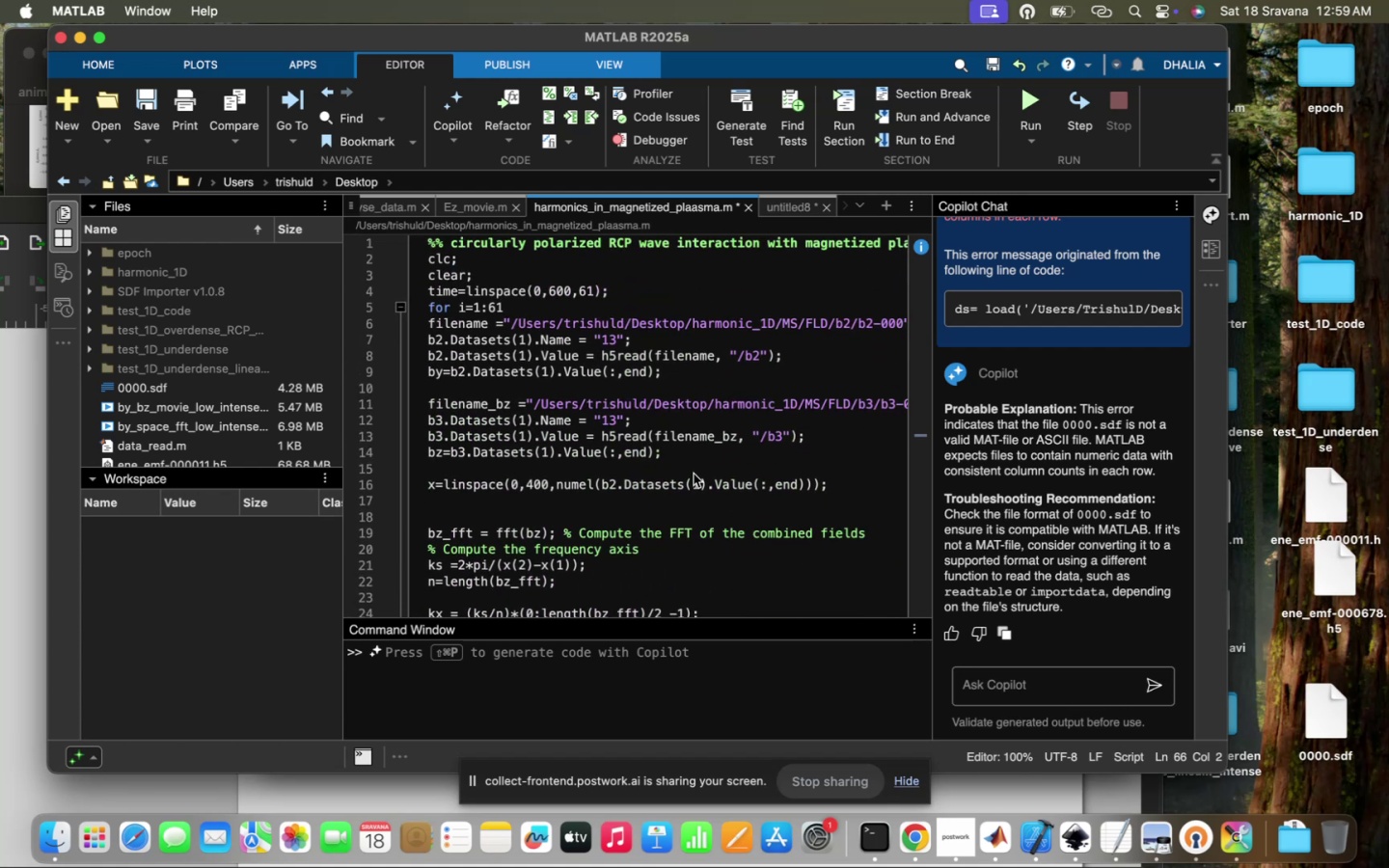 
scroll: coordinate [694, 474], scroll_direction: down, amount: 47.0
 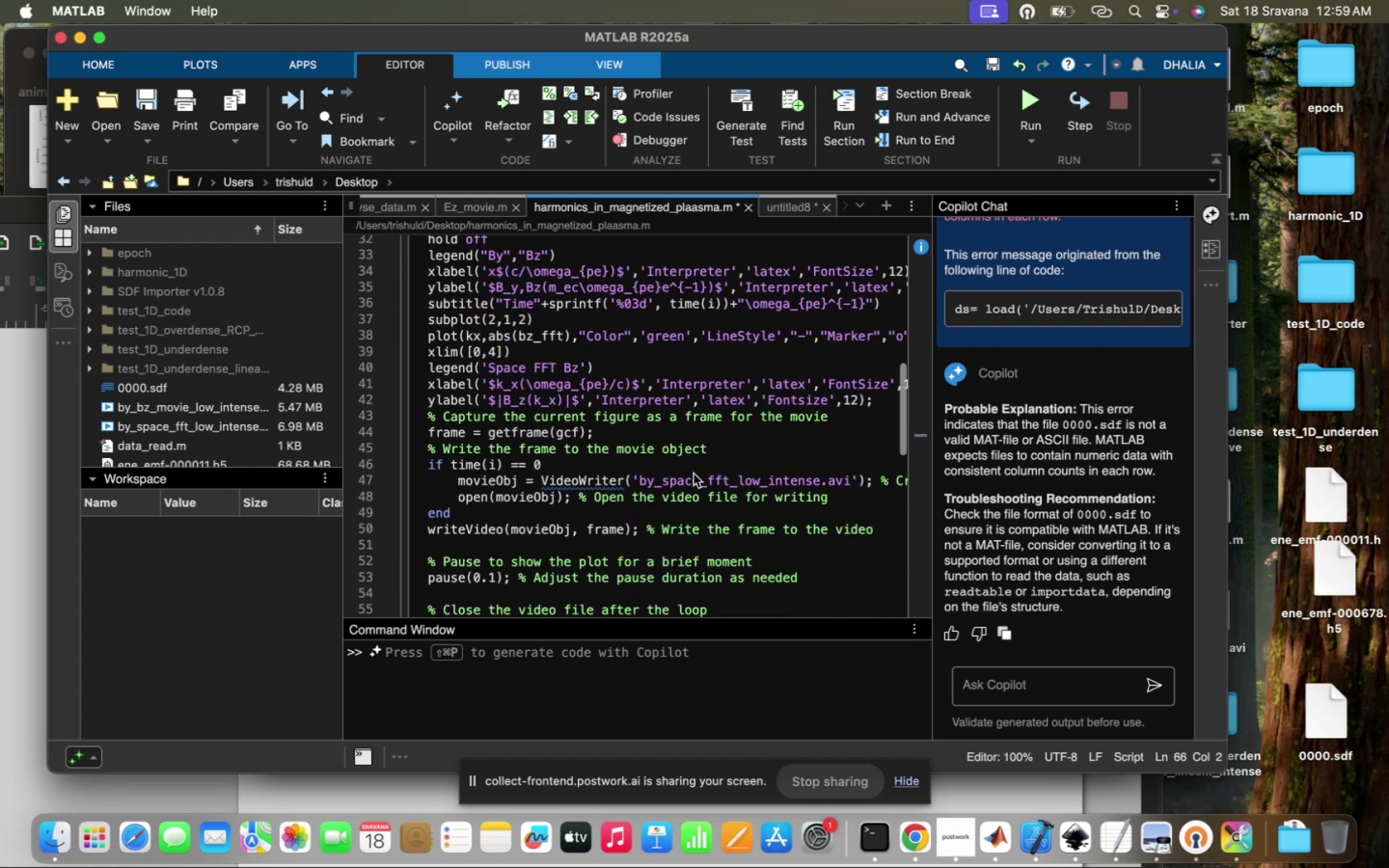 
scroll: coordinate [694, 474], scroll_direction: up, amount: 148.0
 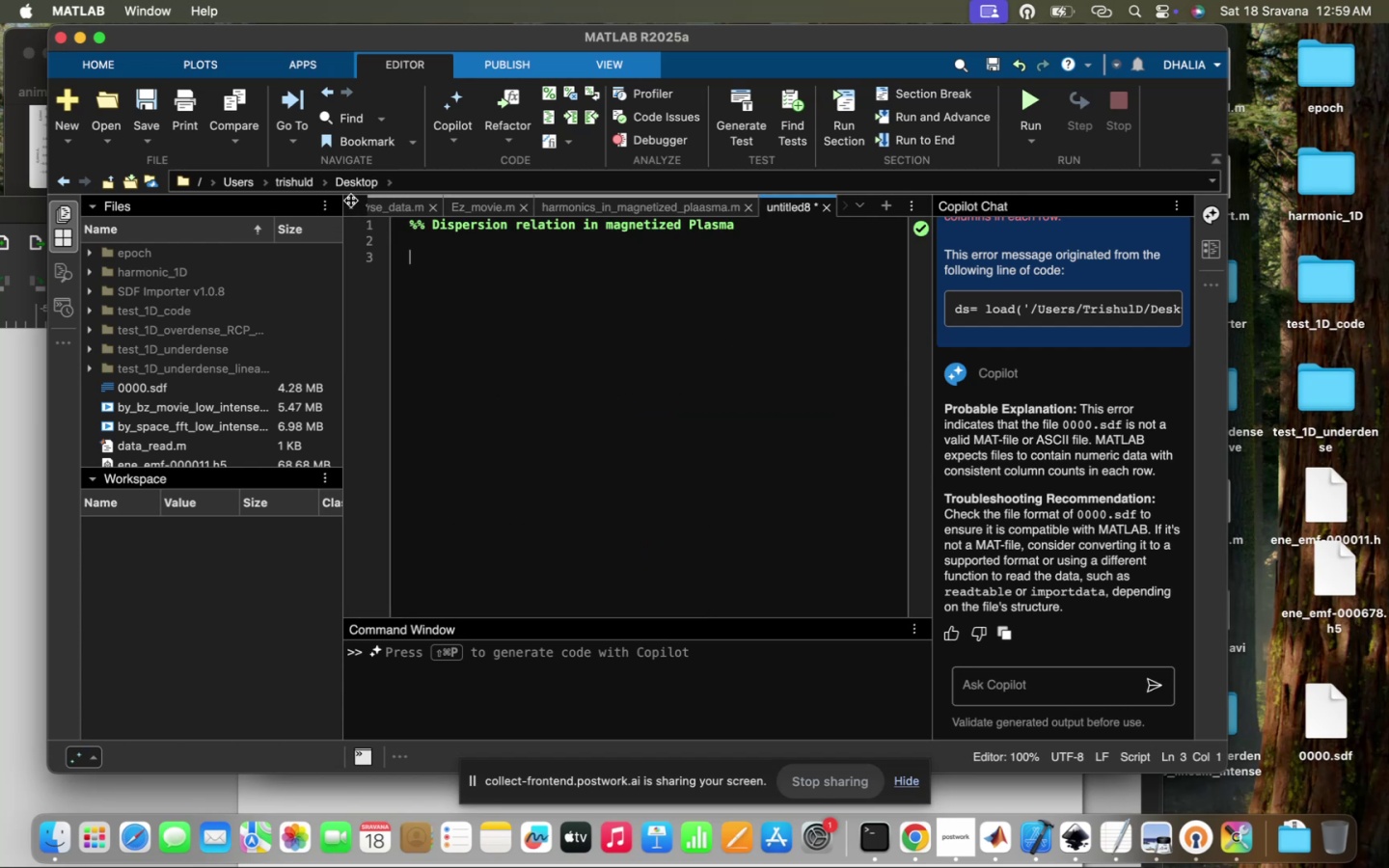 
wait(7.95)
 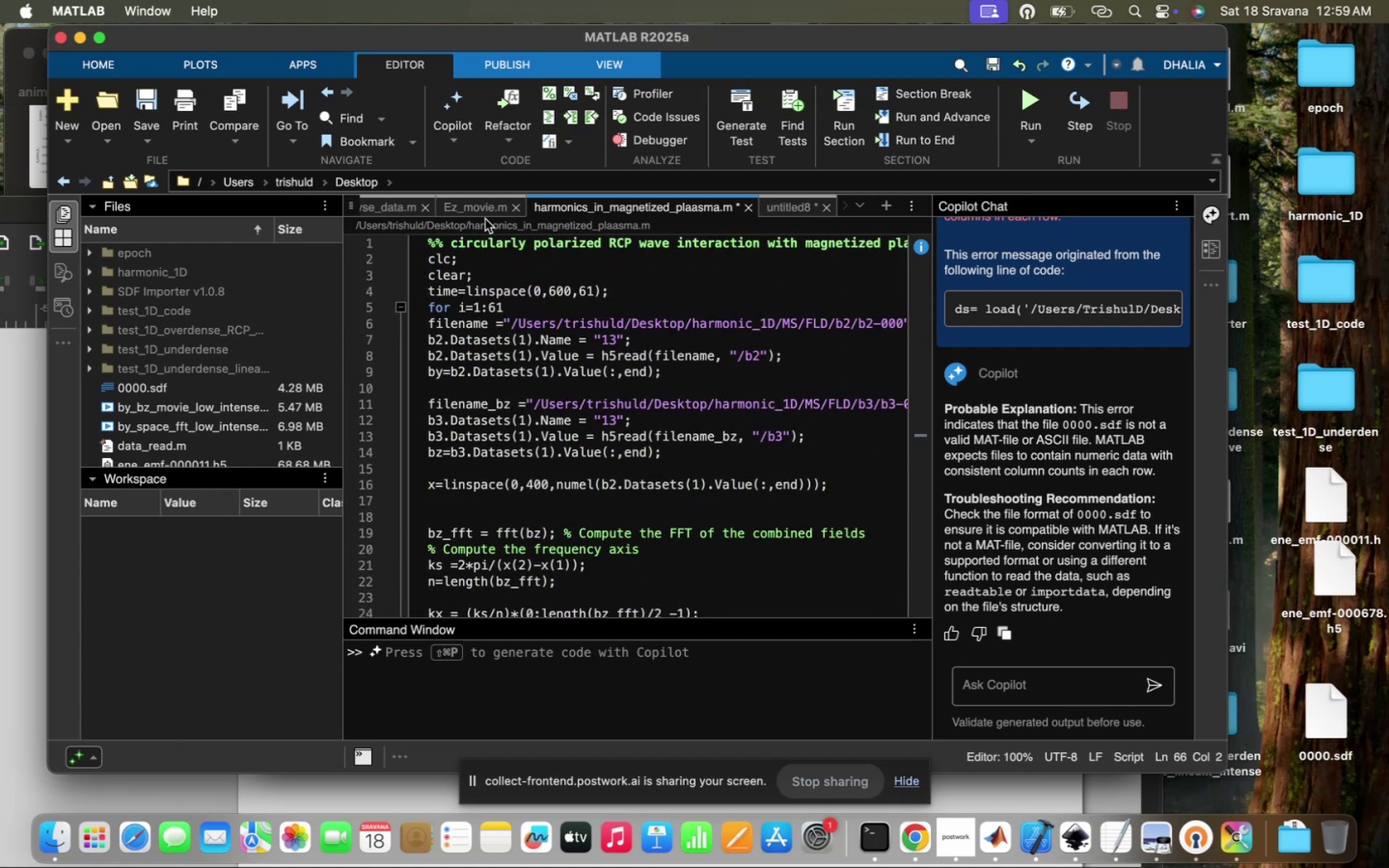 
left_click([375, 207])
 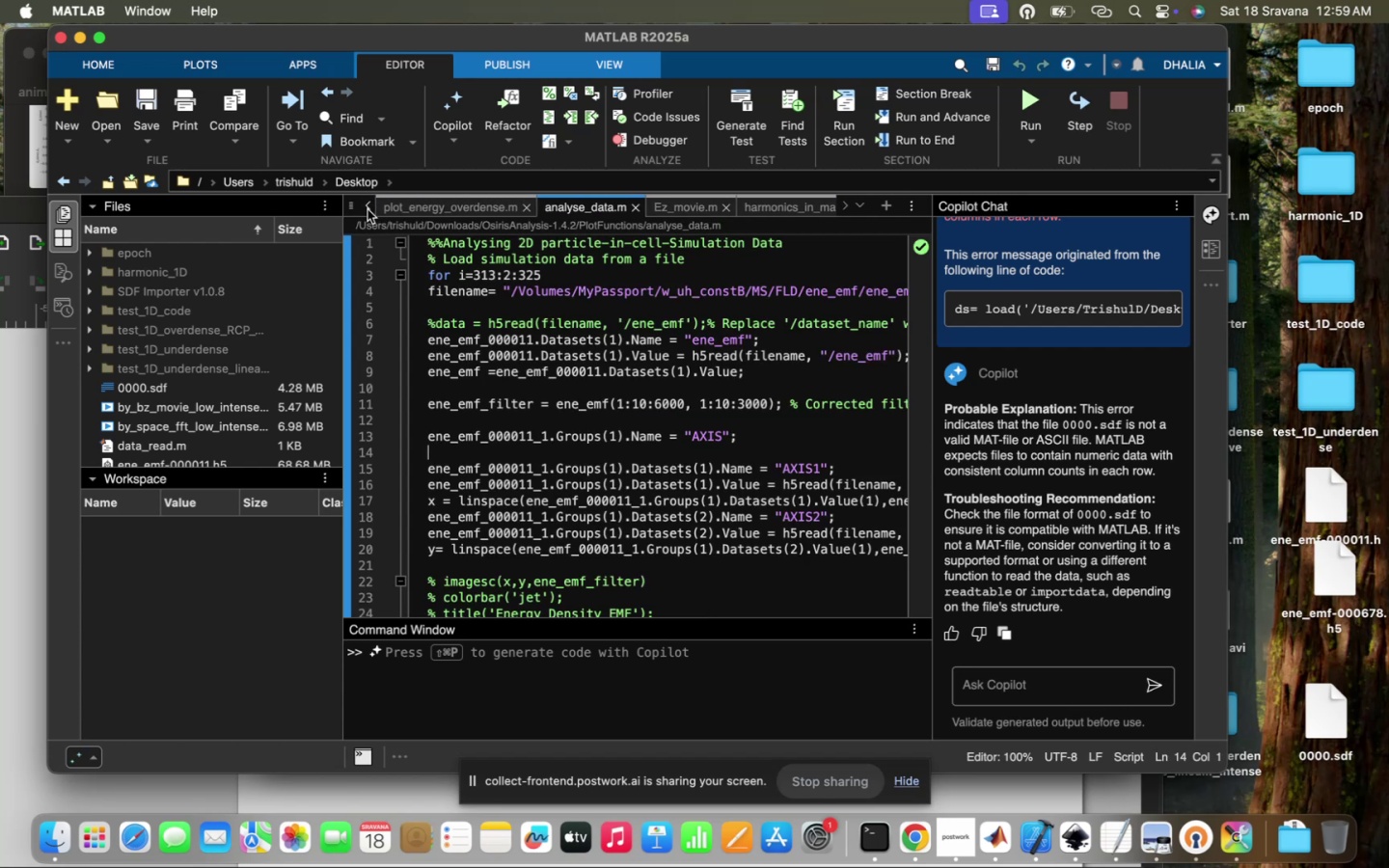 
left_click([434, 212])
 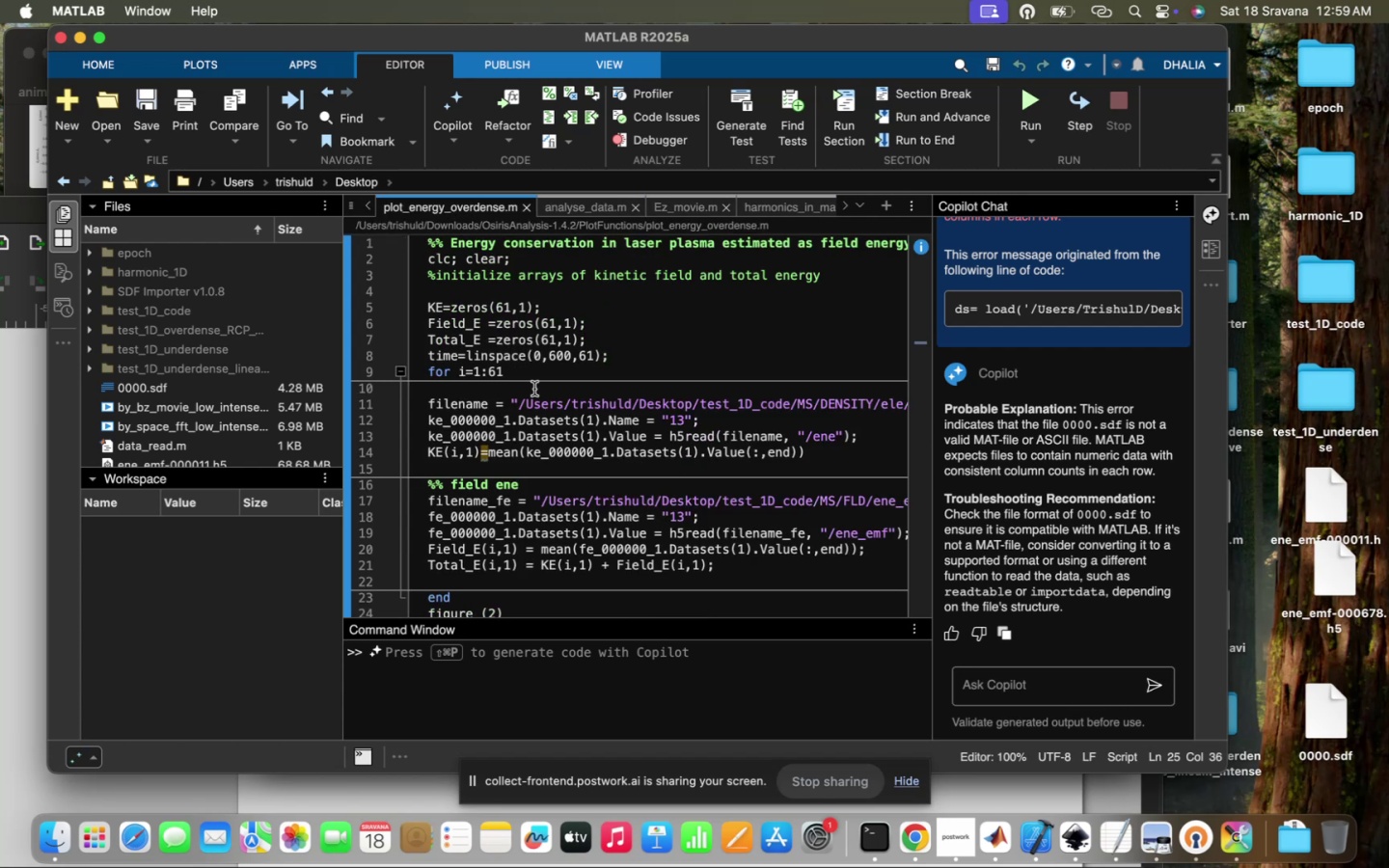 
left_click([534, 389])
 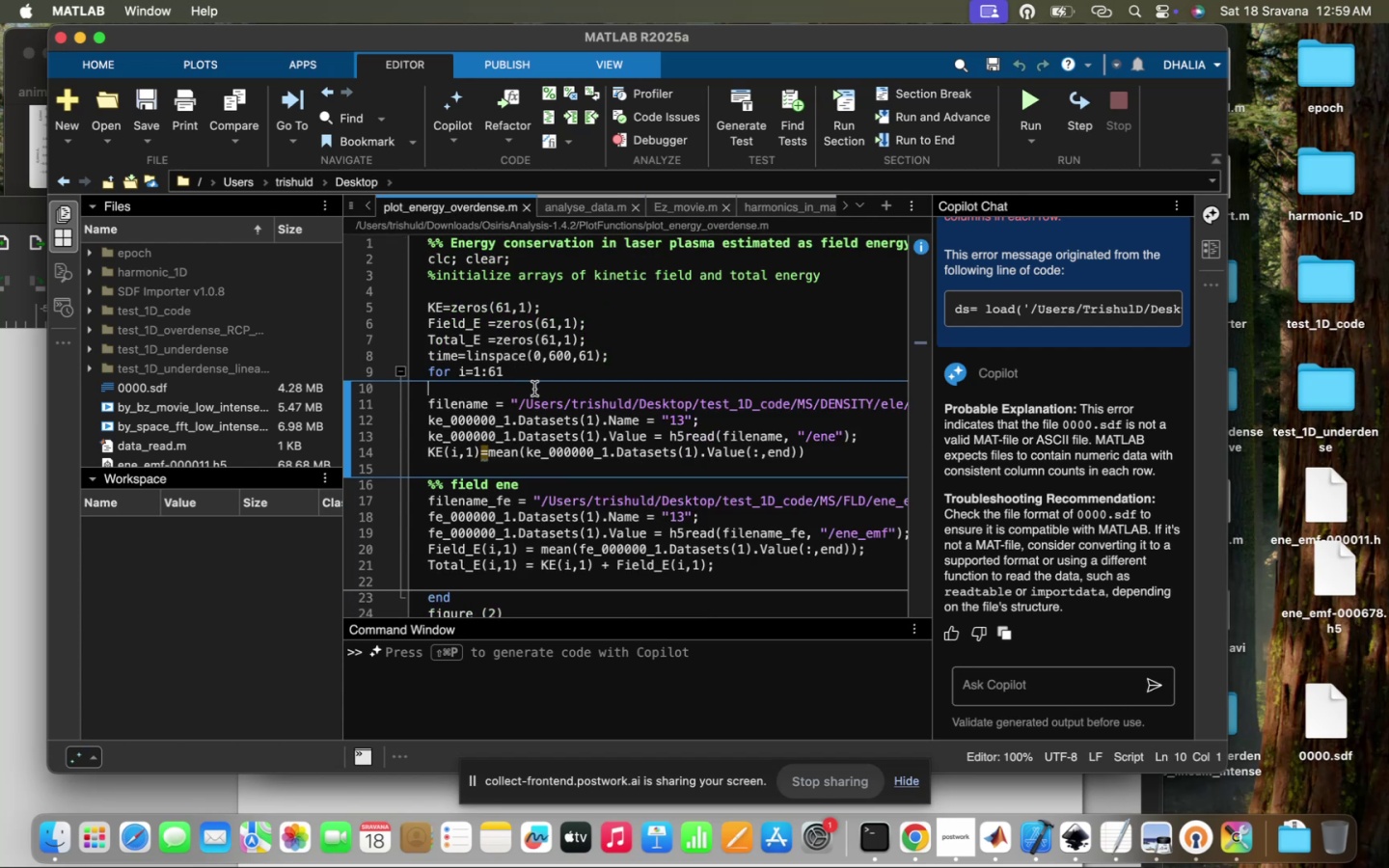 
key(Meta+A)
 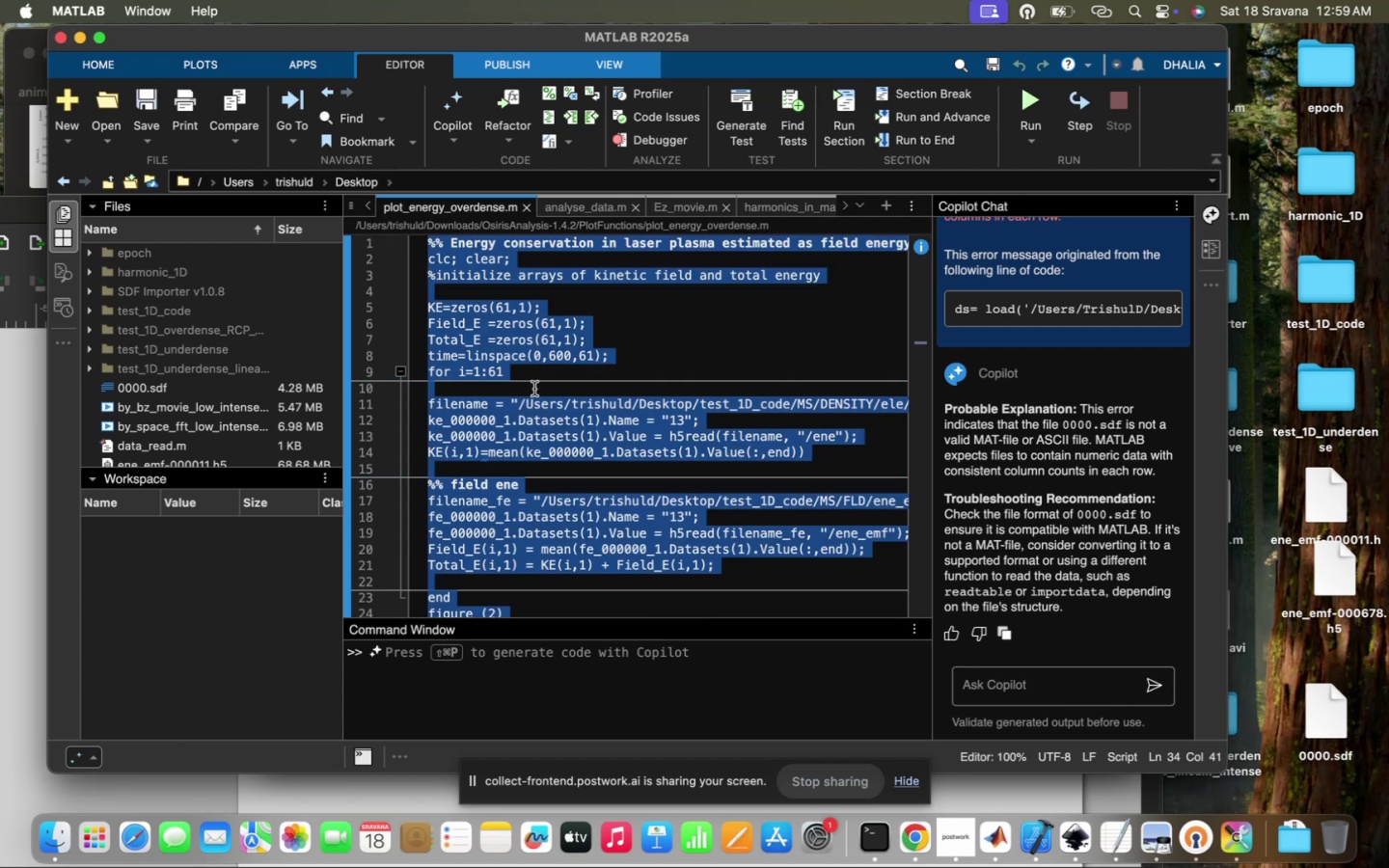 
key(Meta+C)
 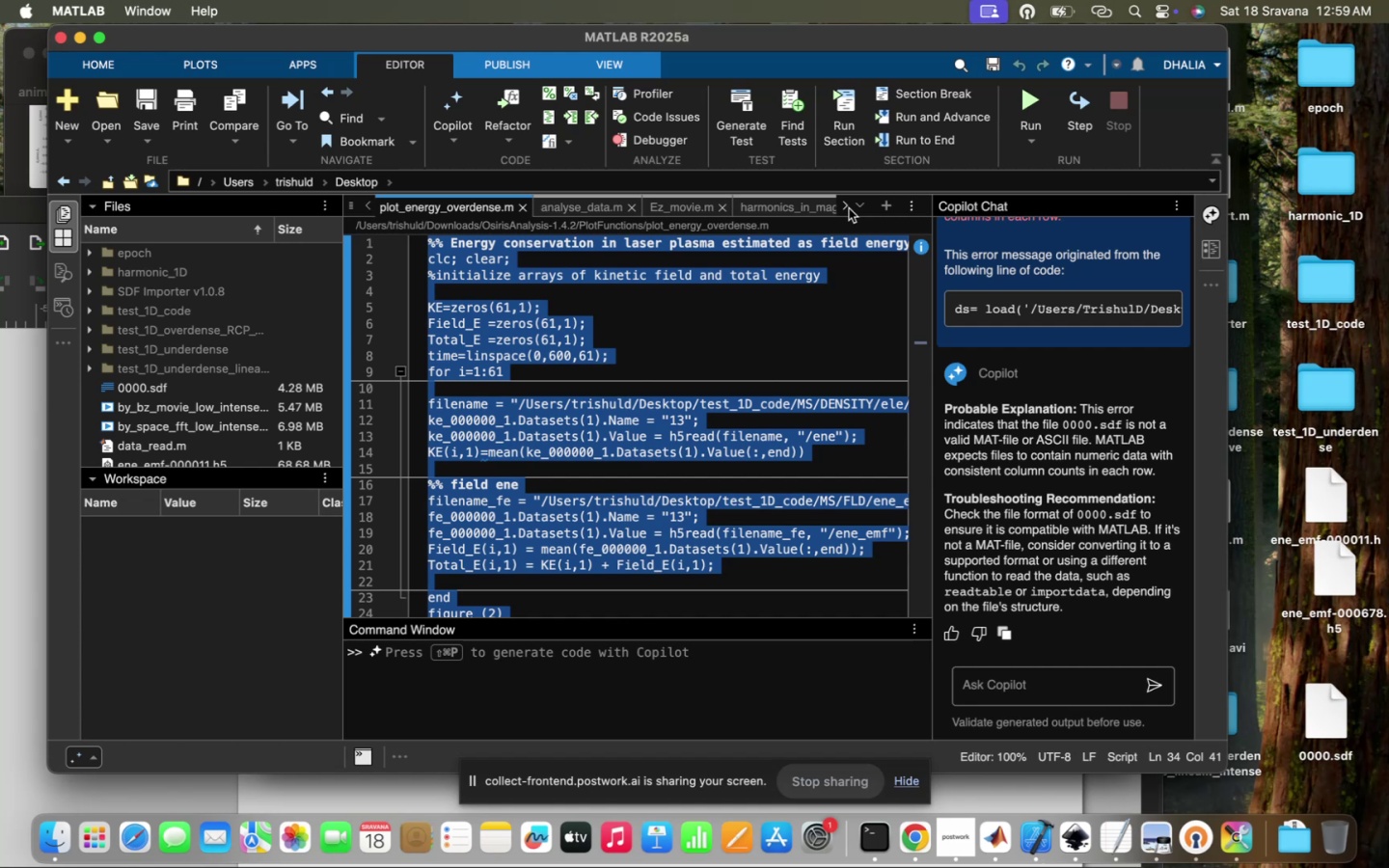 
double_click([849, 208])
 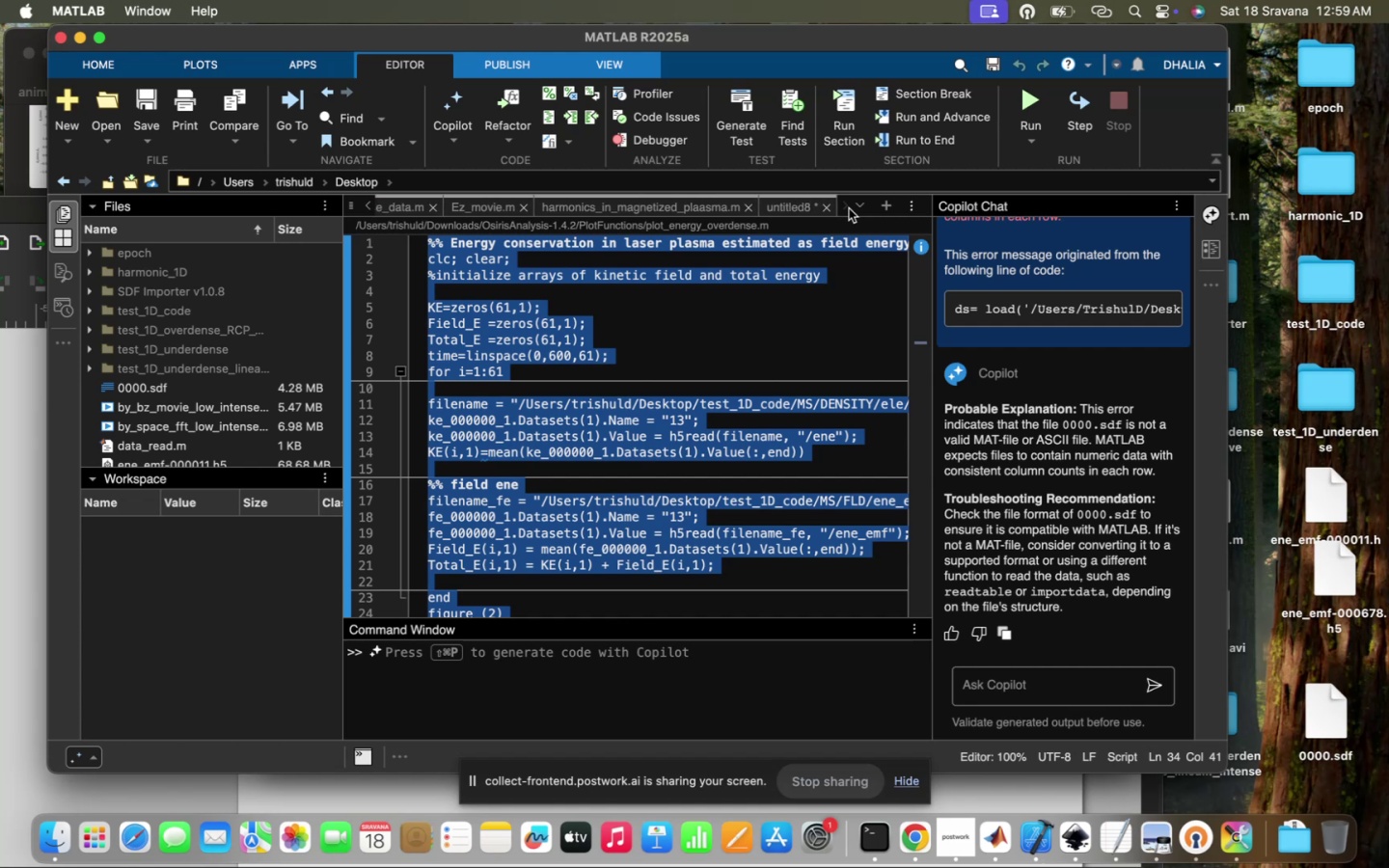 
triple_click([849, 208])
 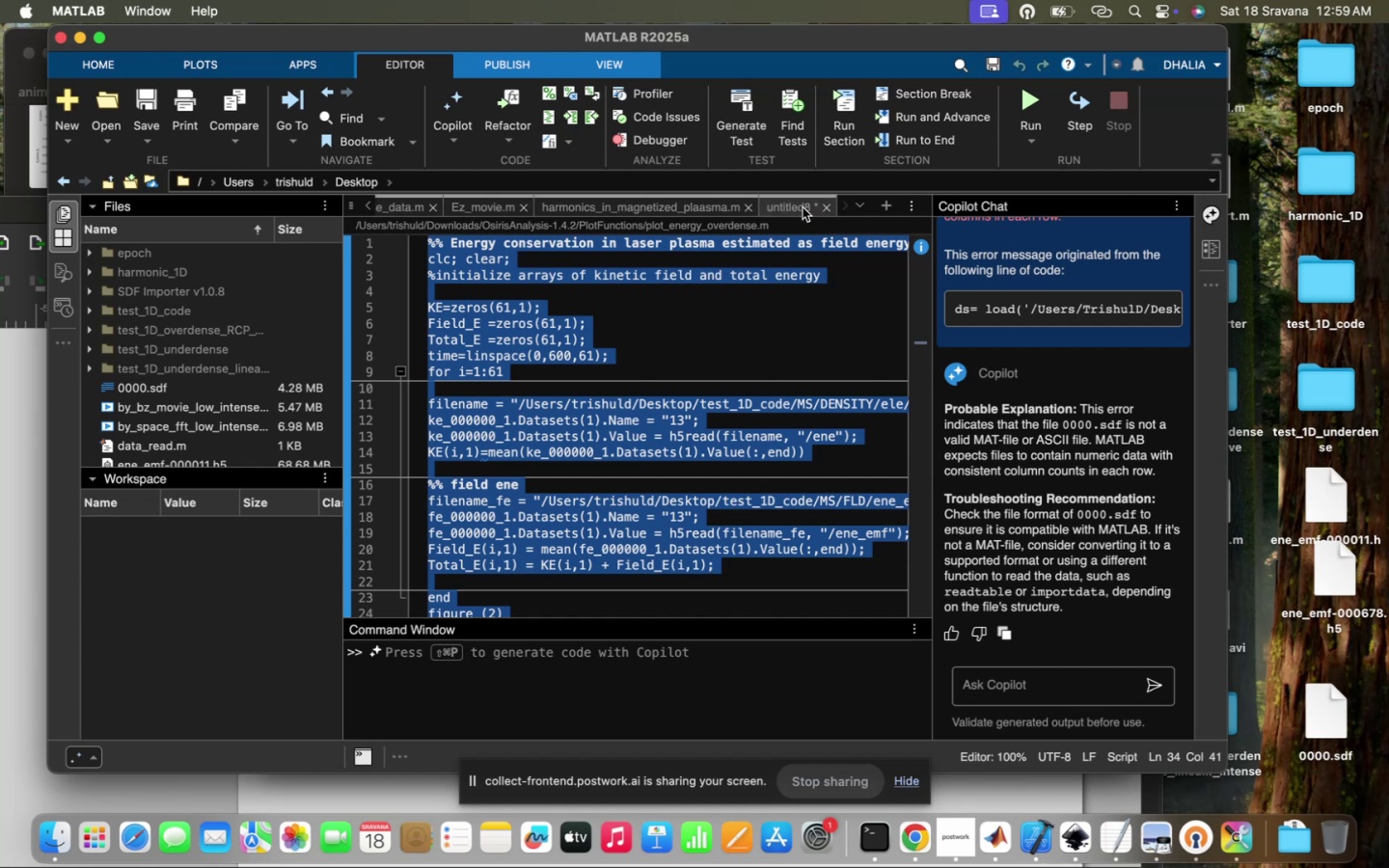 
left_click([803, 207])
 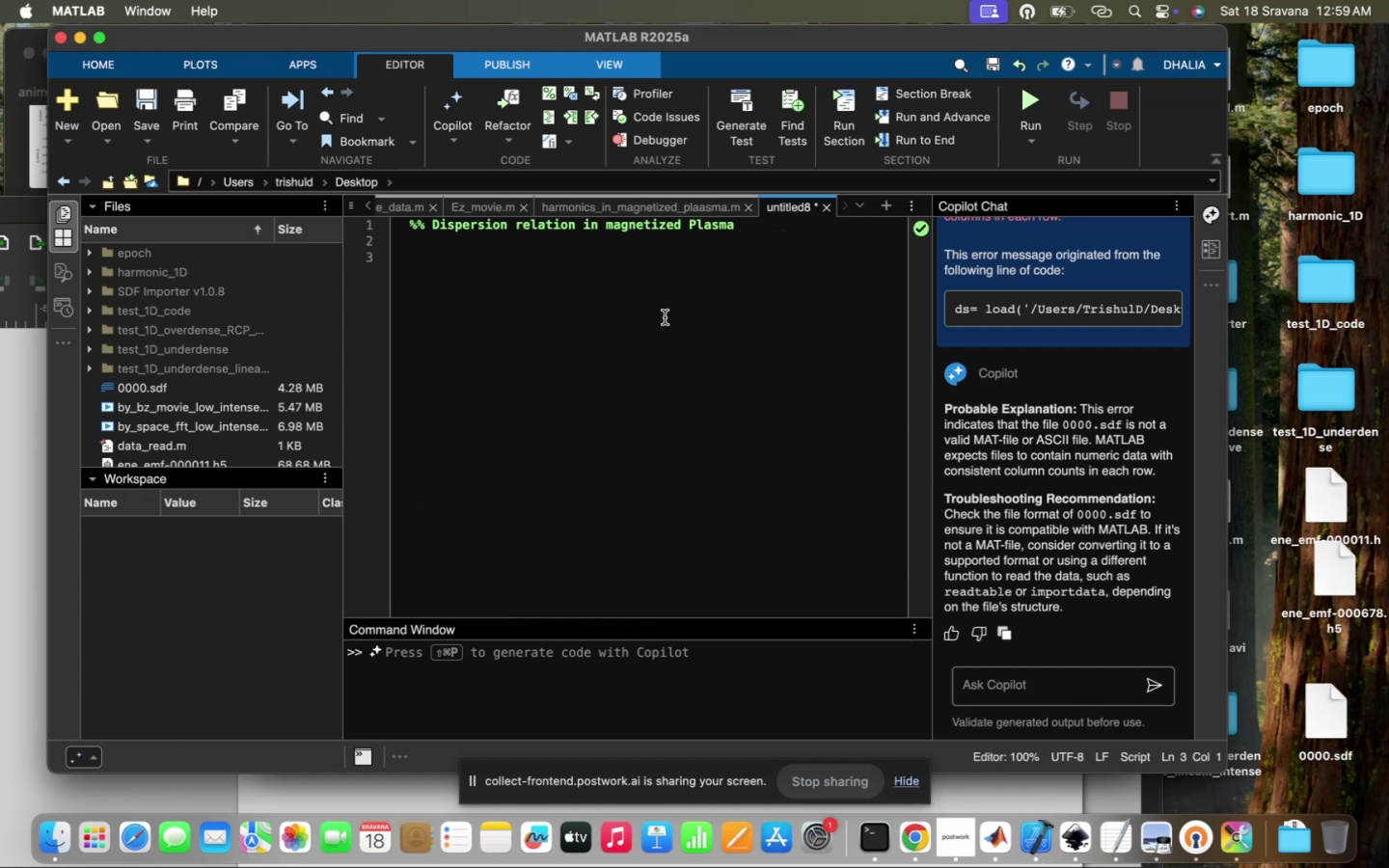 
key(Meta+CommandLeft)
 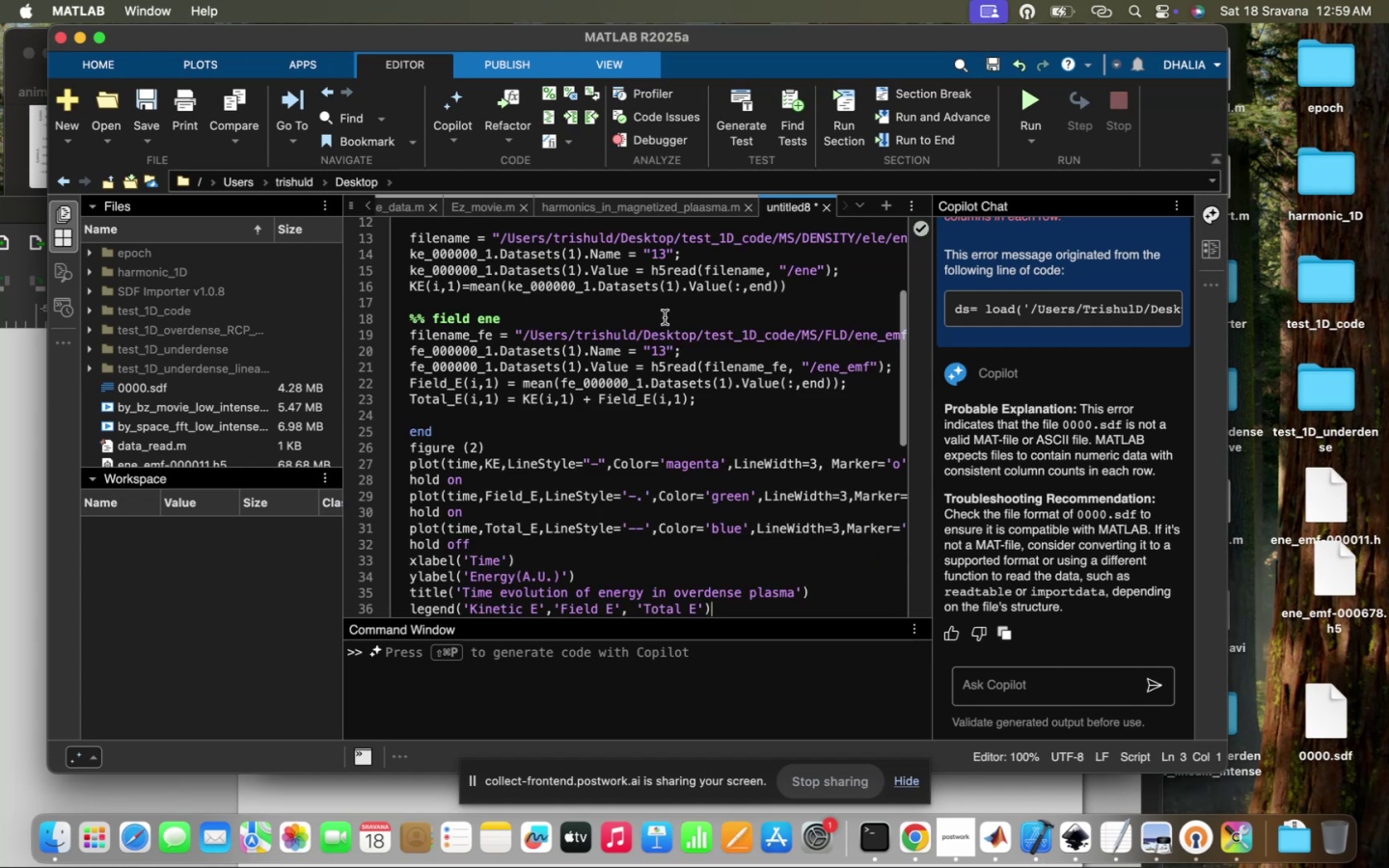 
key(Meta+V)
 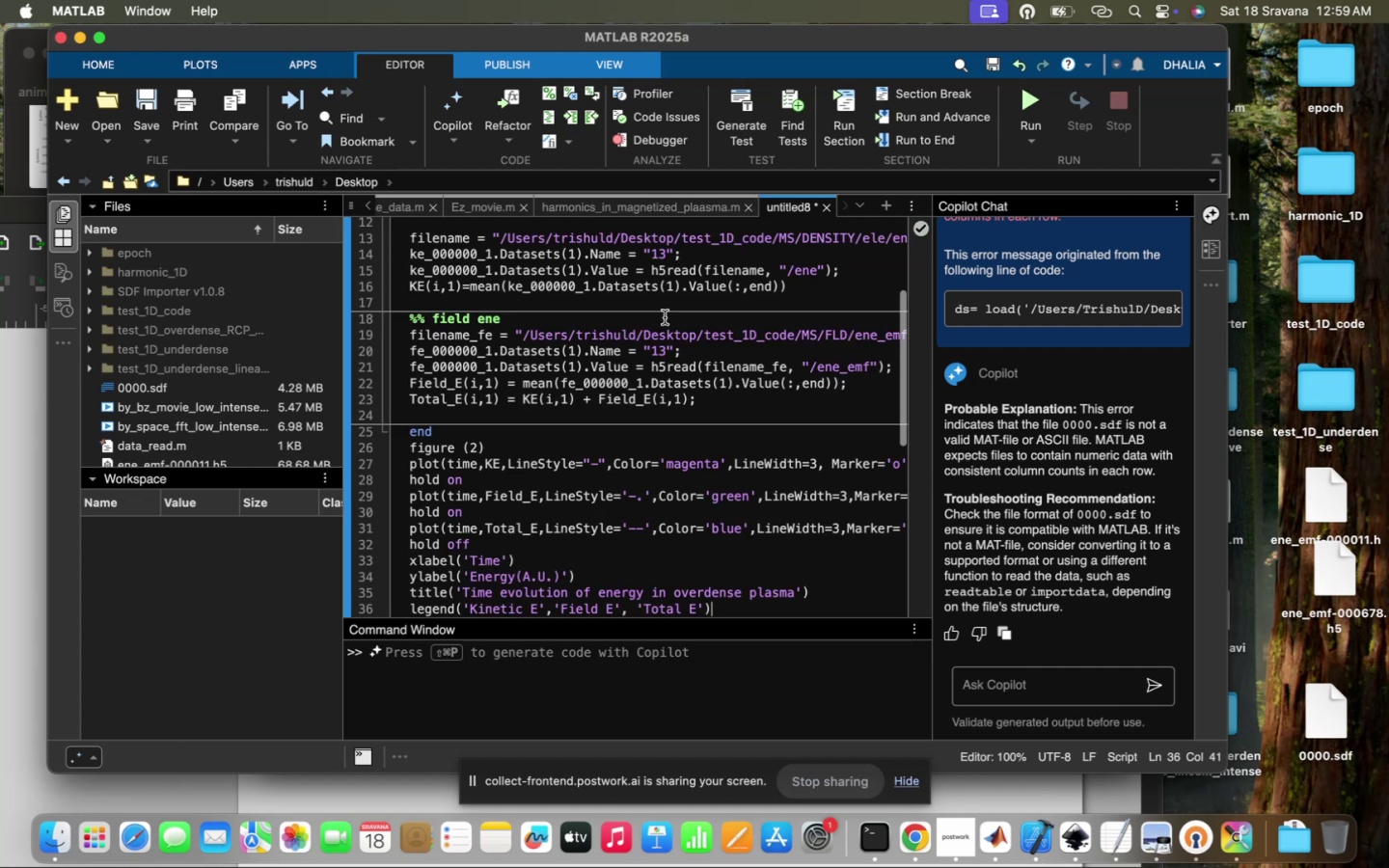 
scroll: coordinate [665, 317], scroll_direction: up, amount: 157.0
 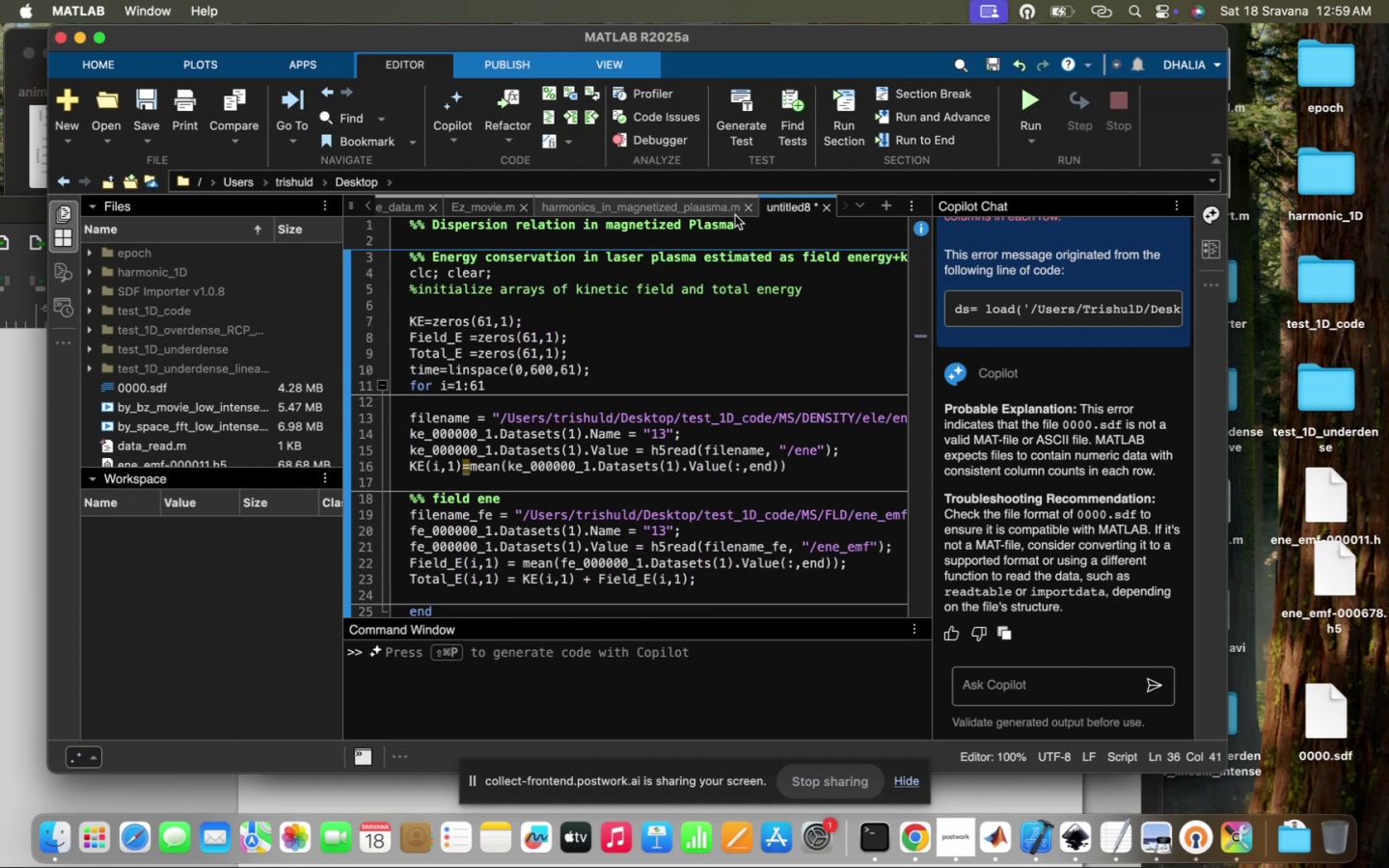 
left_click_drag(start_coordinate=[735, 215], to_coordinate=[445, 227])
 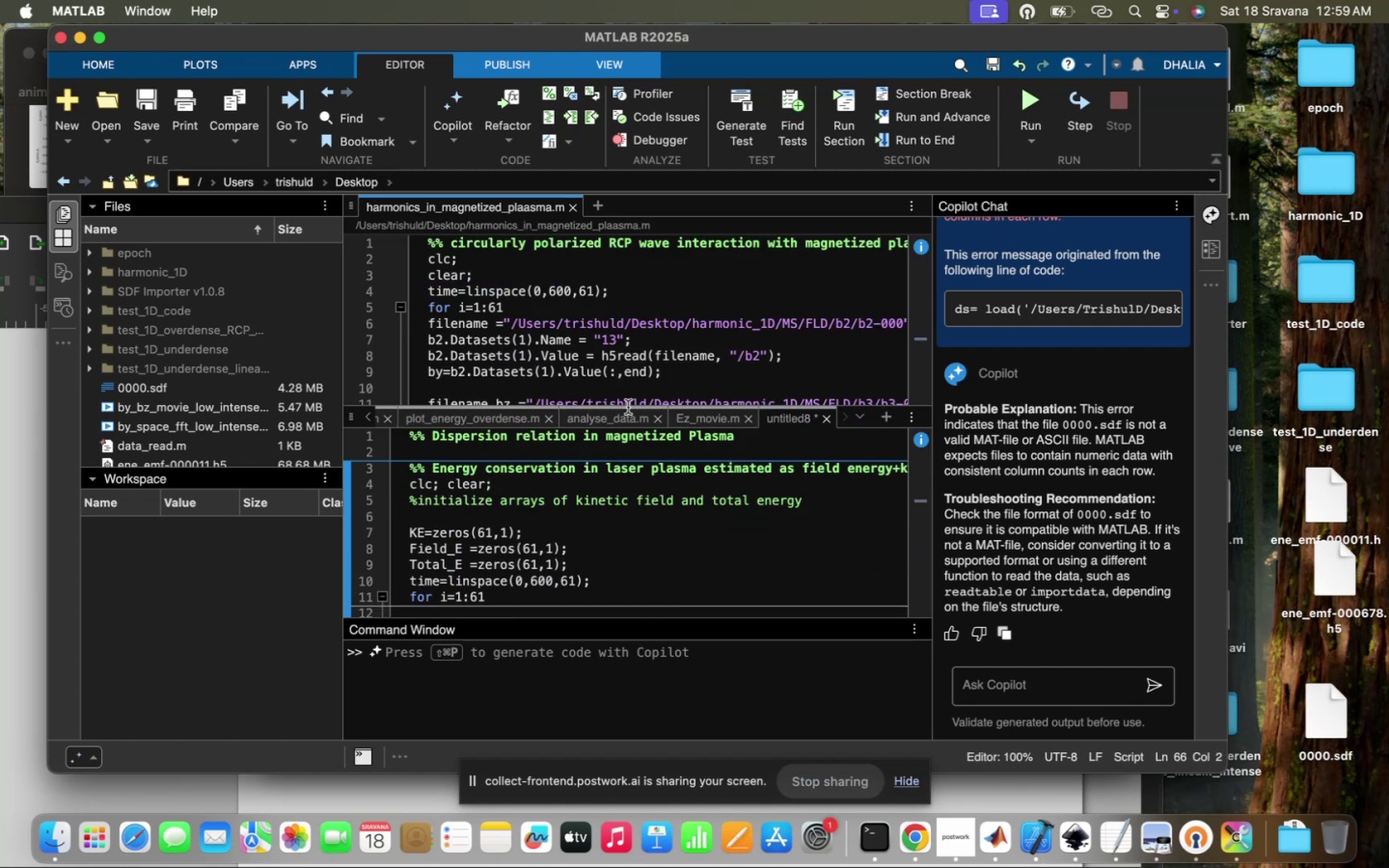 
key(Meta+Z)
 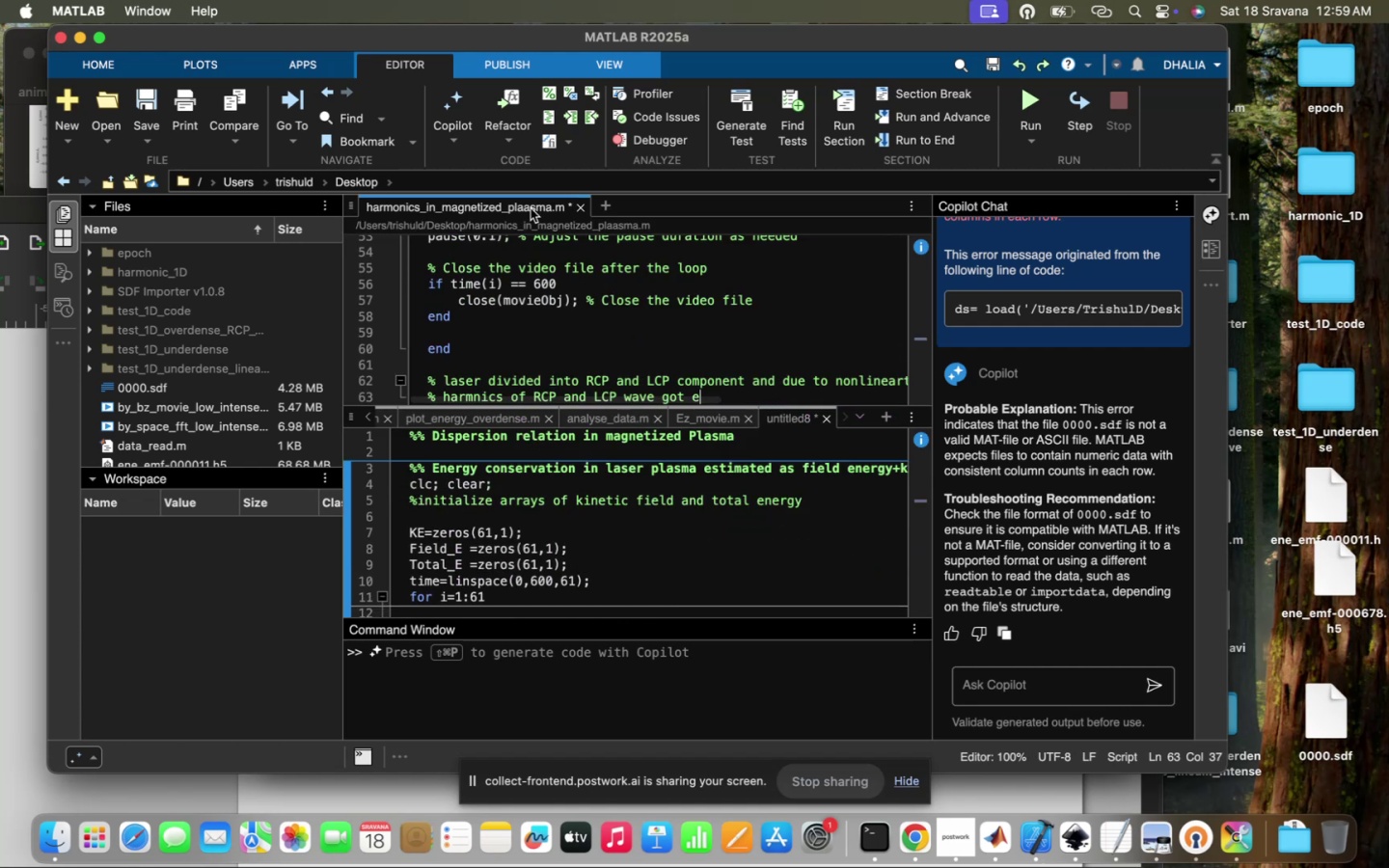 
left_click_drag(start_coordinate=[515, 208], to_coordinate=[608, 413])
 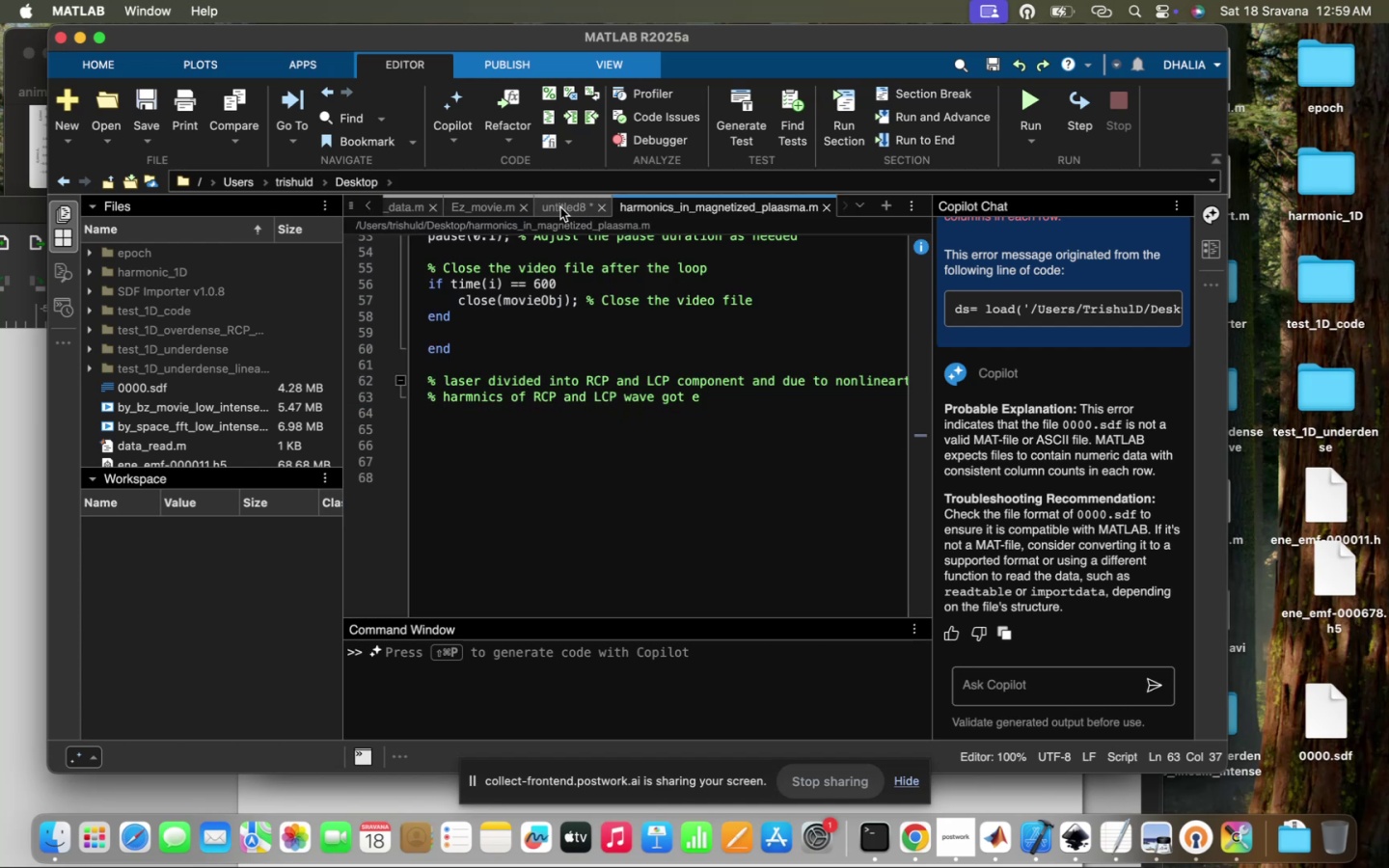 
scroll: coordinate [584, 355], scroll_direction: up, amount: 28.0
 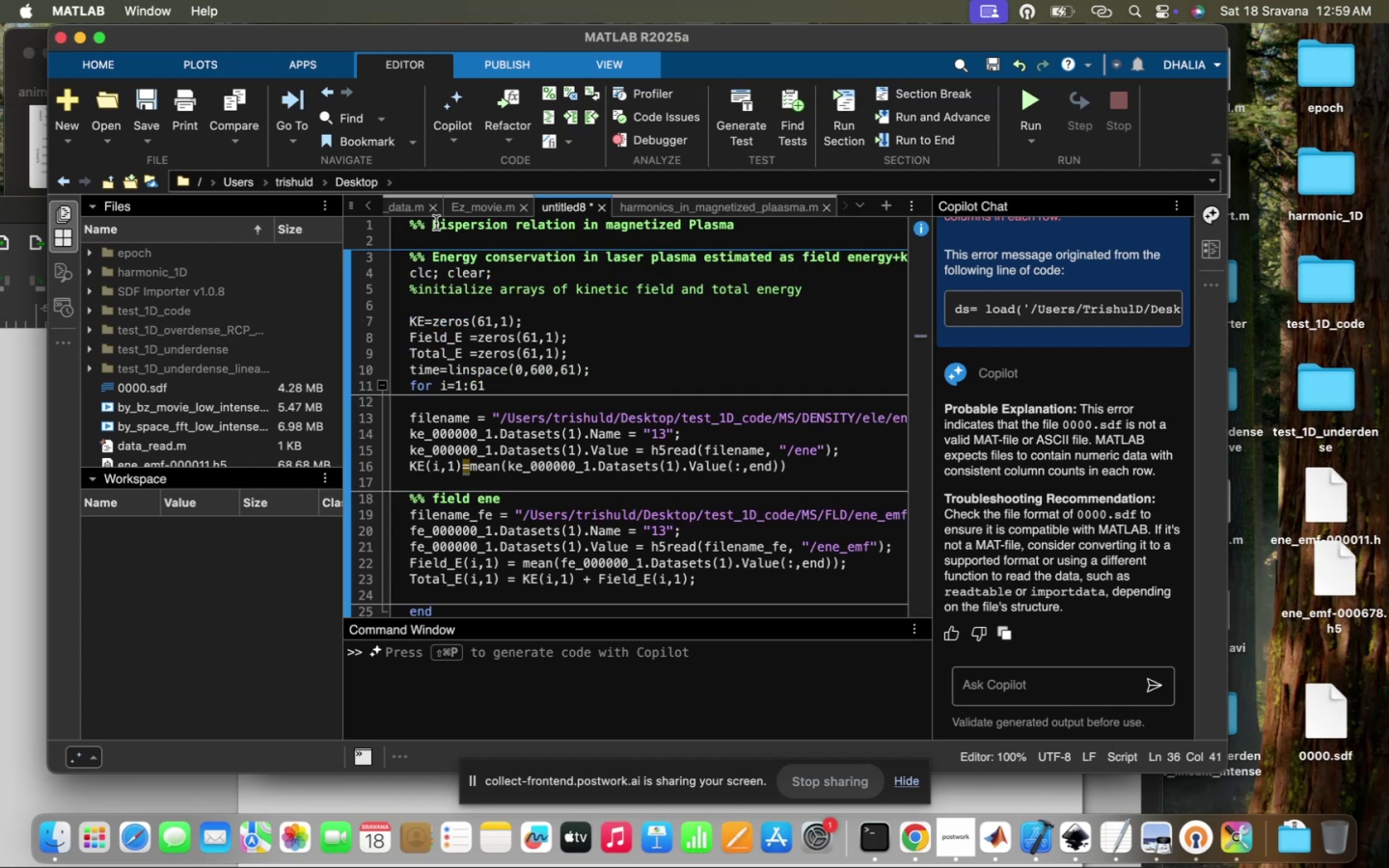 
left_click_drag(start_coordinate=[431, 225], to_coordinate=[750, 215])
 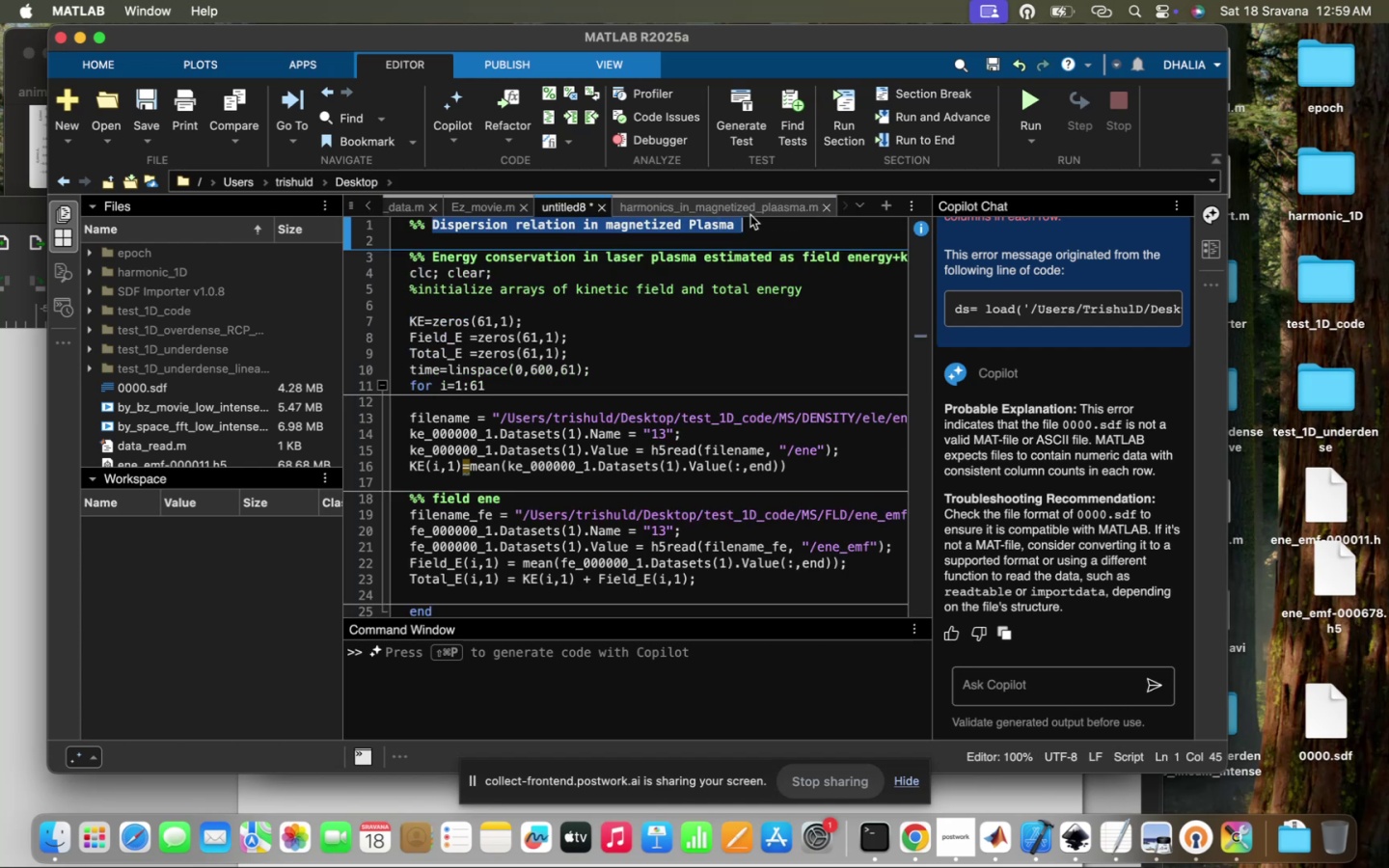 
type(Energy evolutui)
key(Backspace)
key(Backspace)
type(ion e)
key(Backspace)
type(with time.)
key(Backspace)
type( for magnetized plasa)
key(Backspace)
type(ma)
 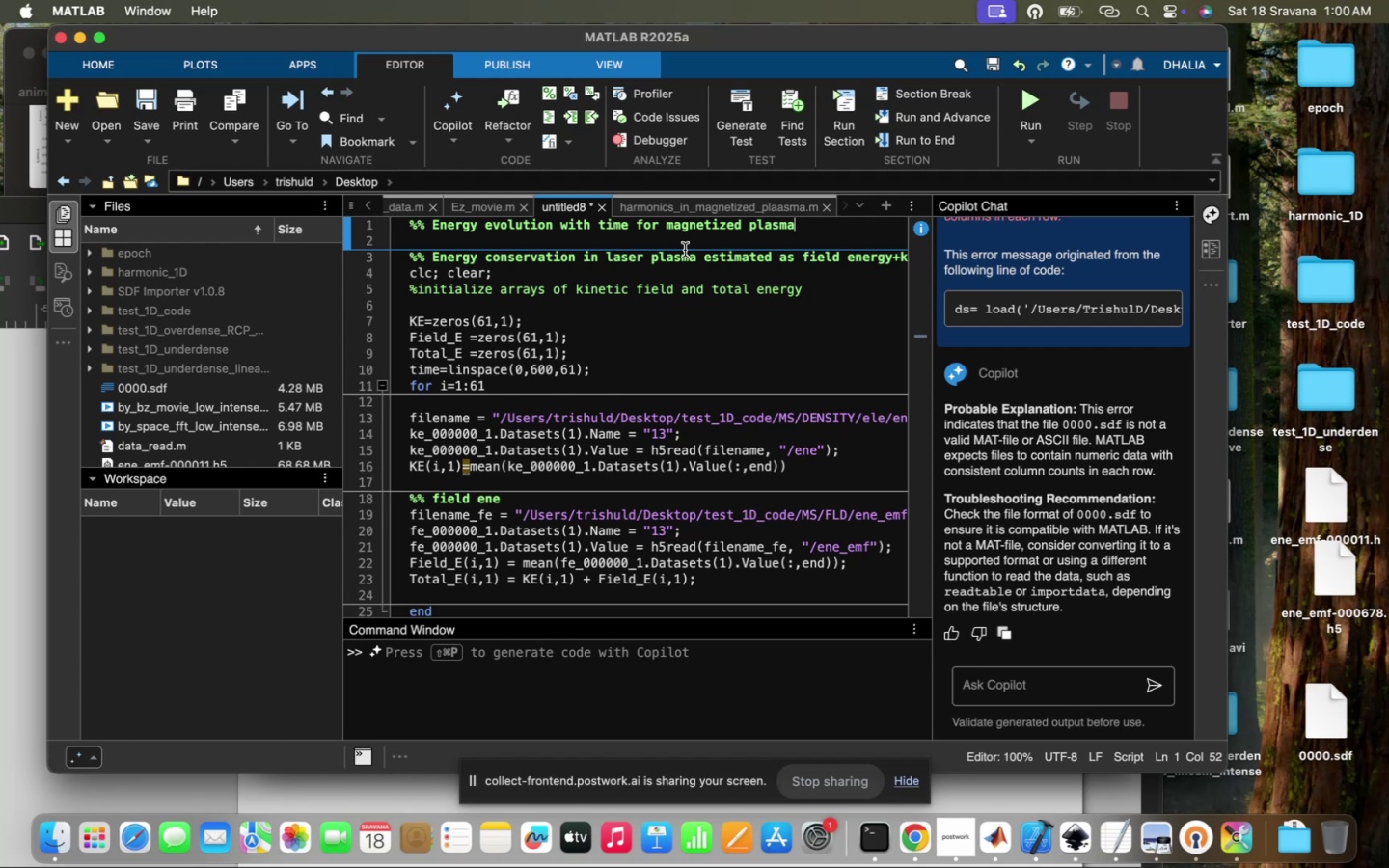 
wait(5.37)
 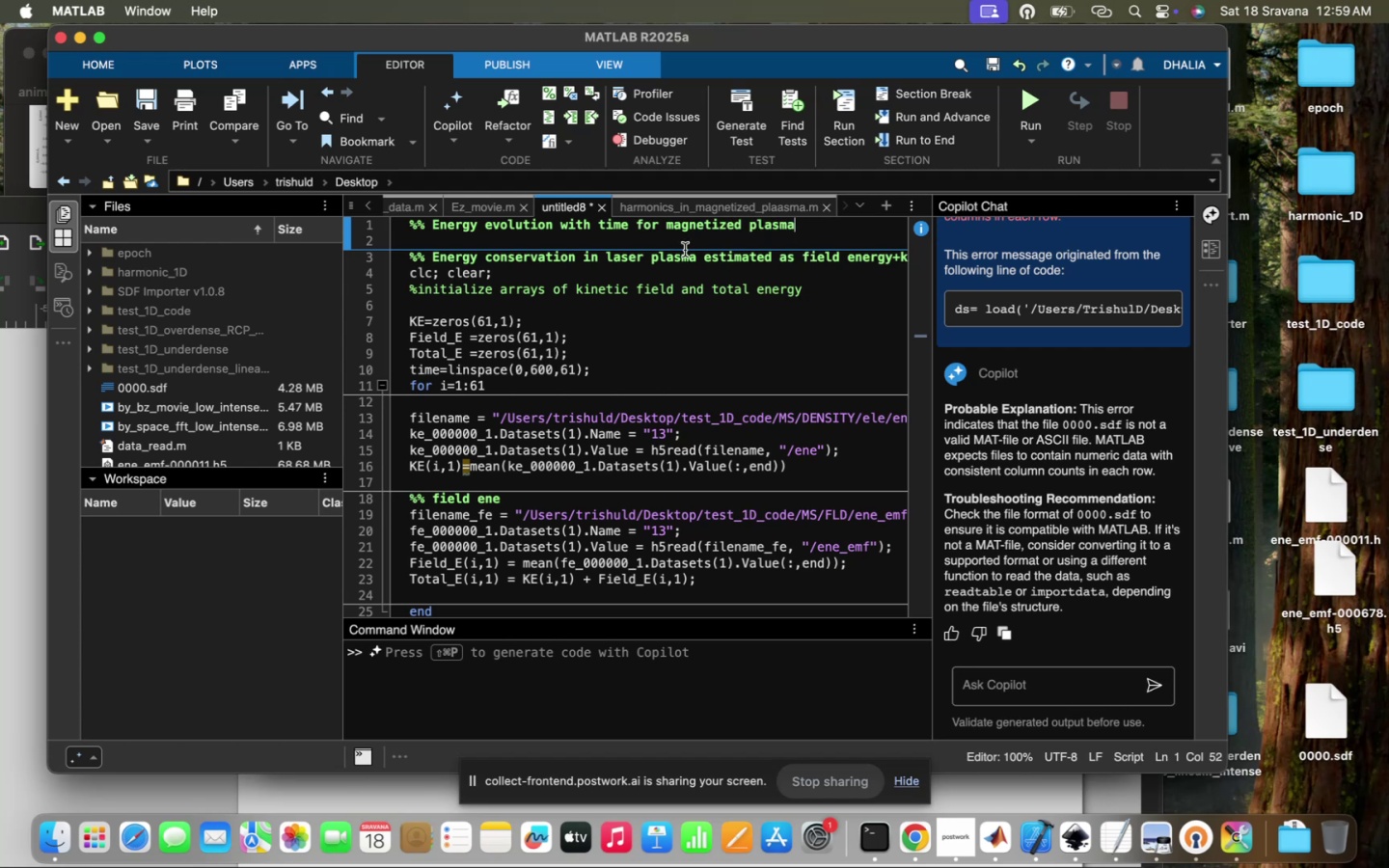 
scroll: coordinate [621, 421], scroll_direction: down, amount: 6.0
 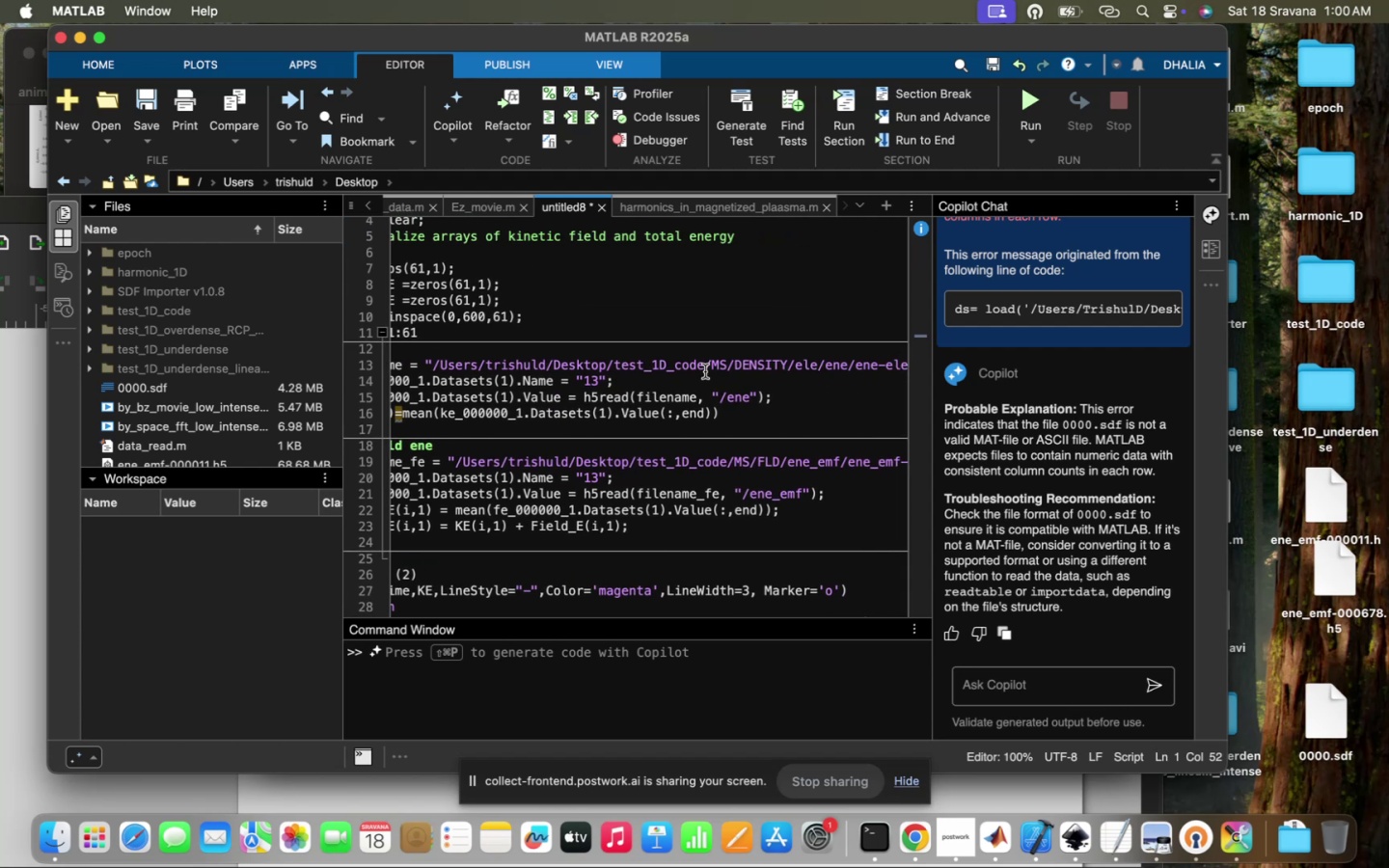 
left_click_drag(start_coordinate=[704, 369], to_coordinate=[613, 371])
 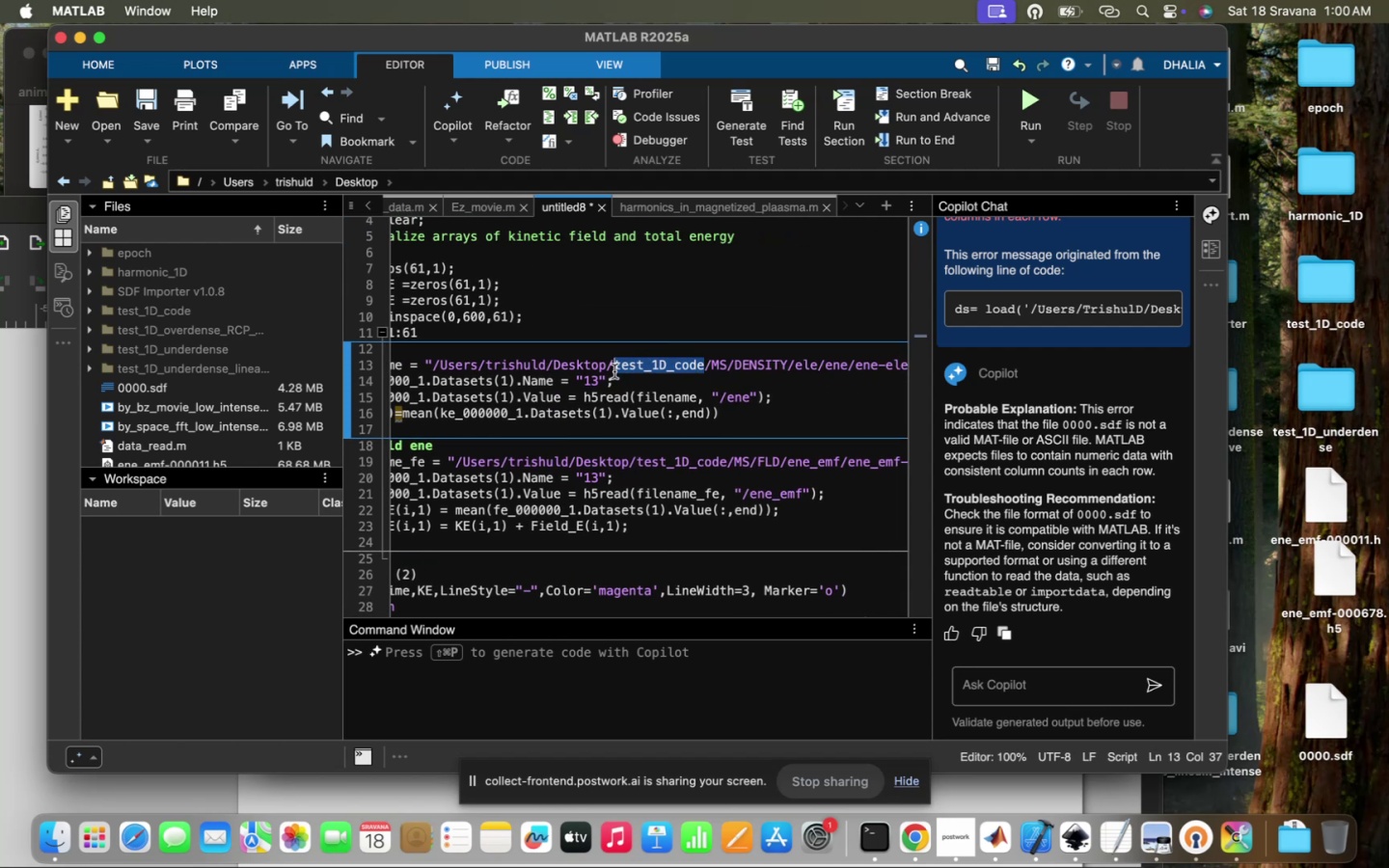 
type(harmonic_1D)
 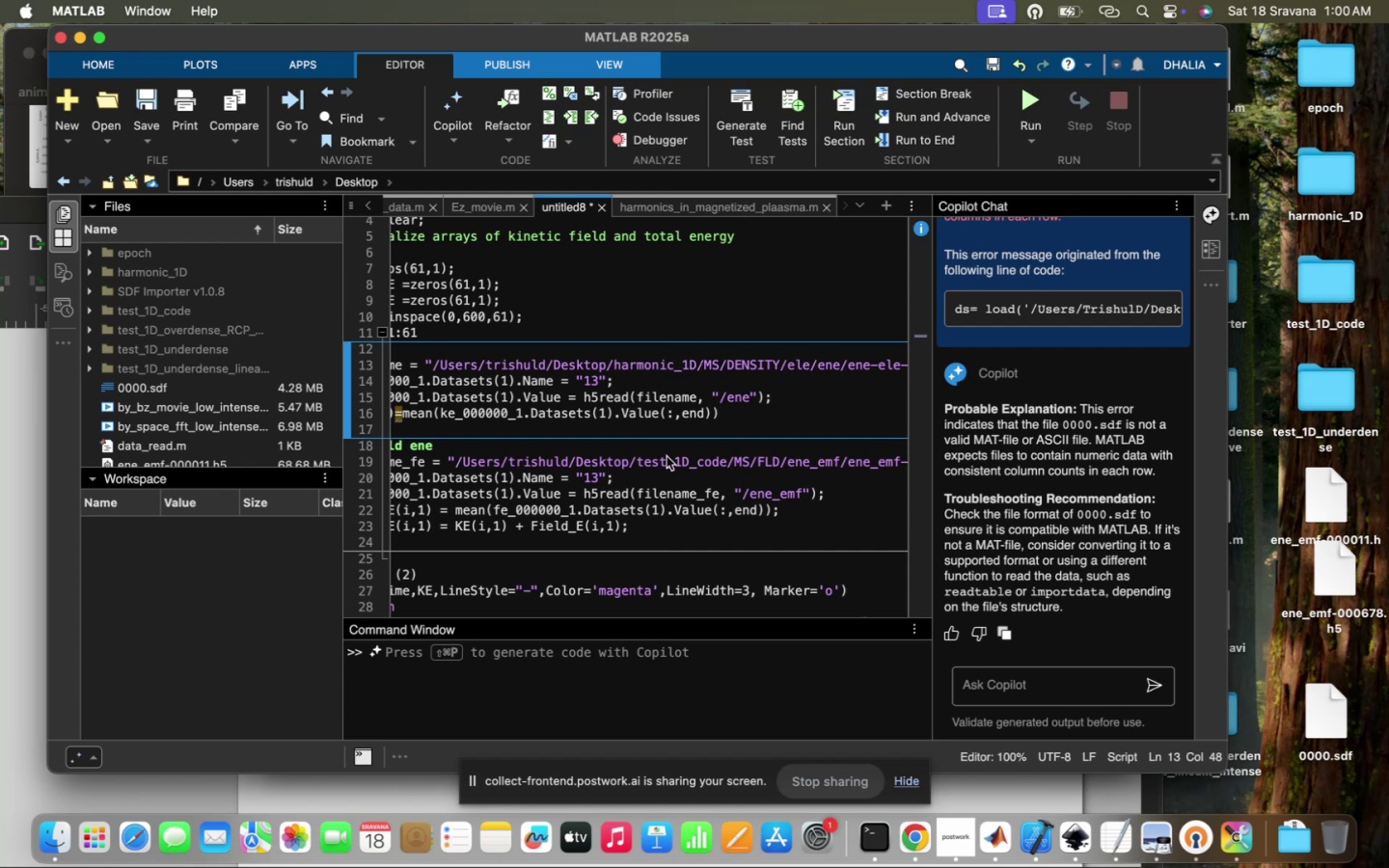 
left_click_drag(start_coordinate=[666, 458], to_coordinate=[639, 463])
 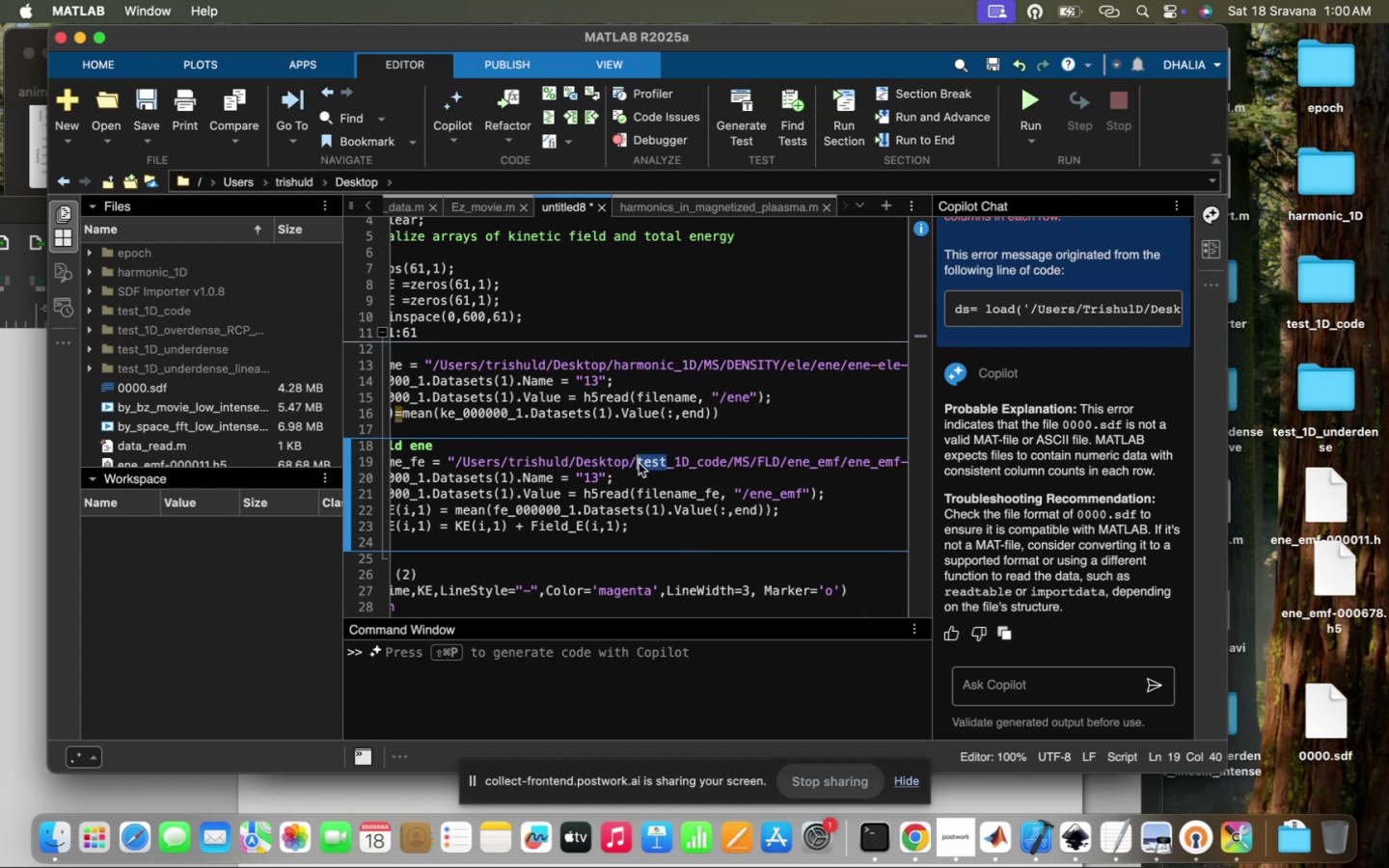 
type(harmonic)
 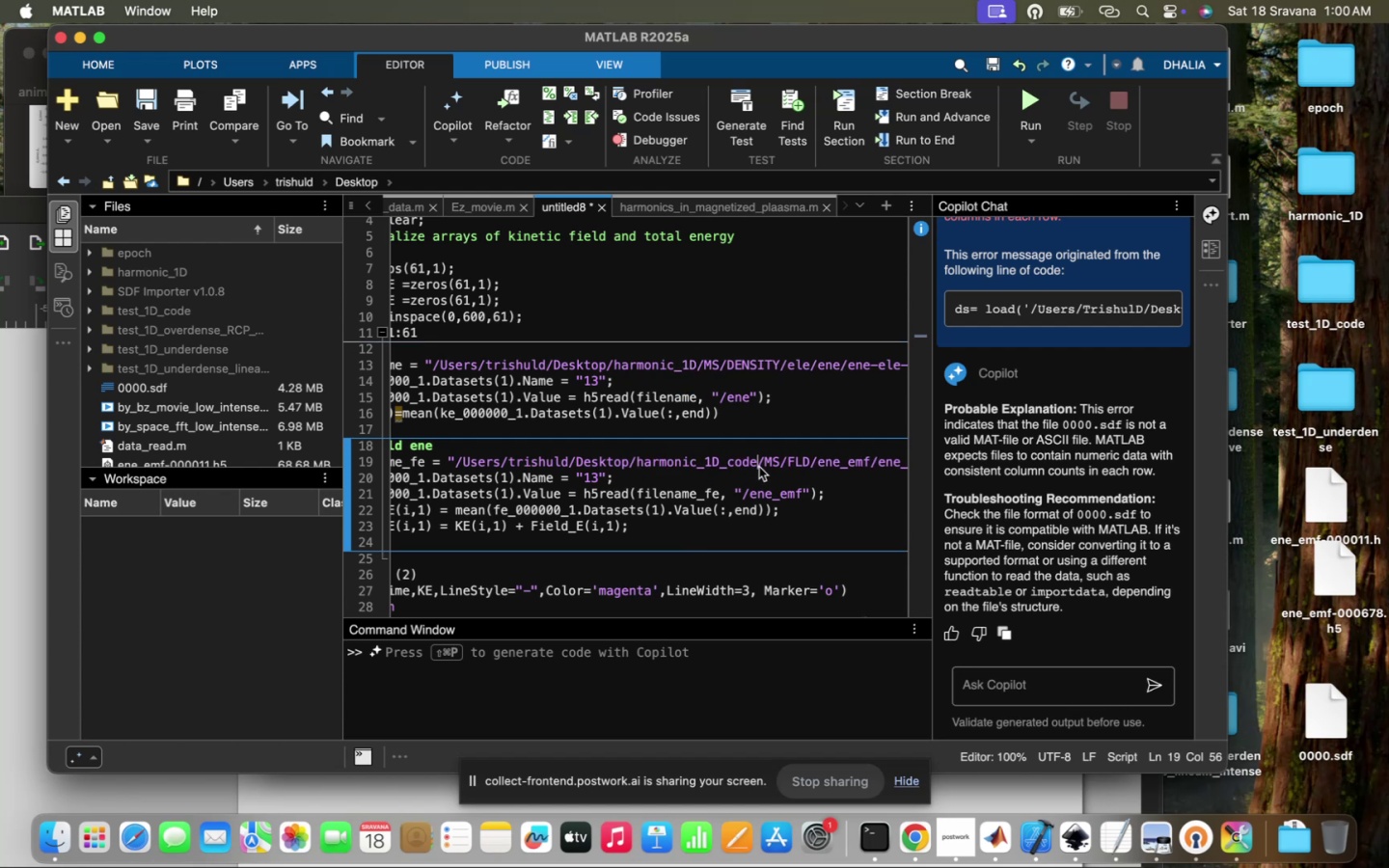 
key(Backspace)
 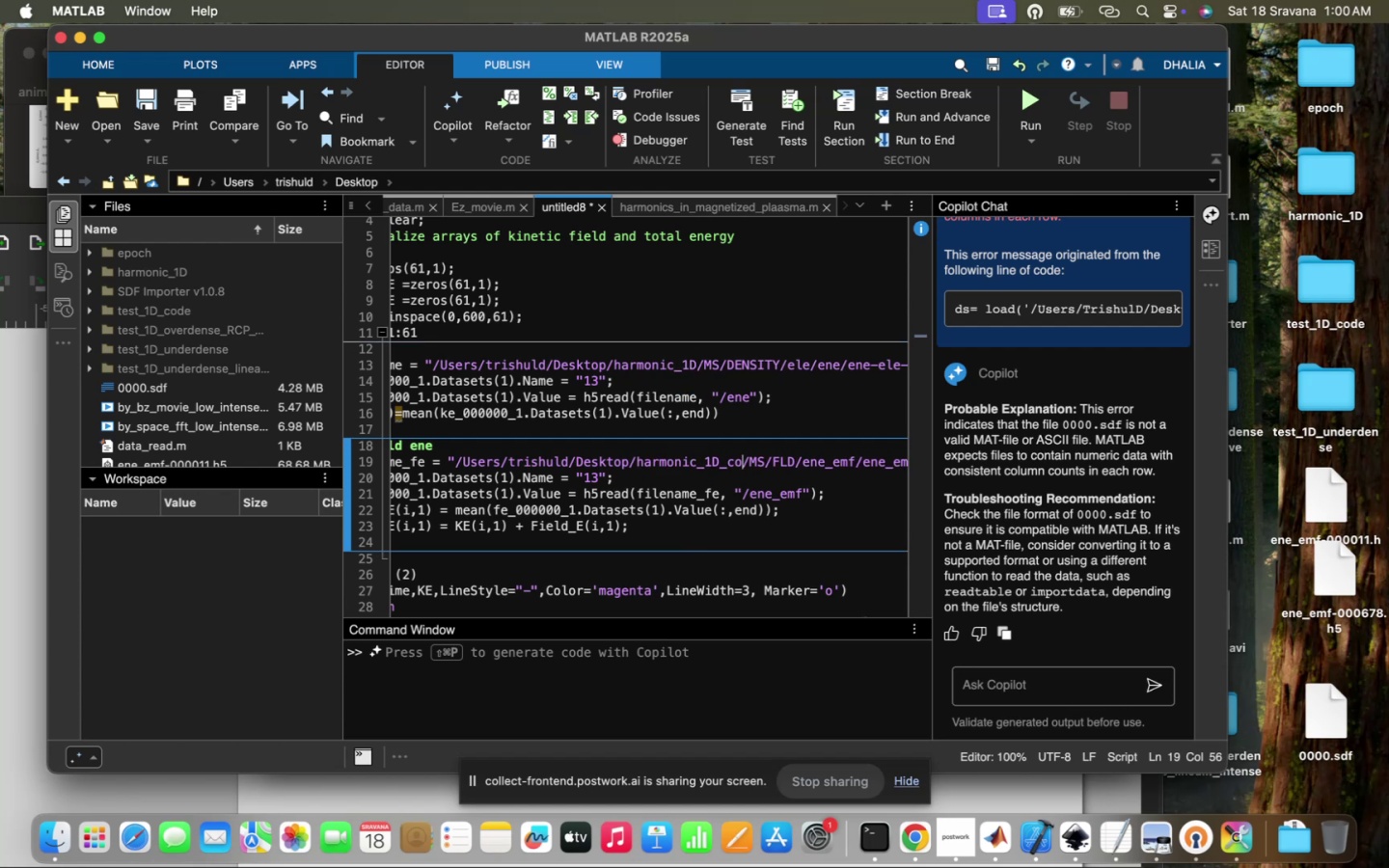 
key(Backspace)
 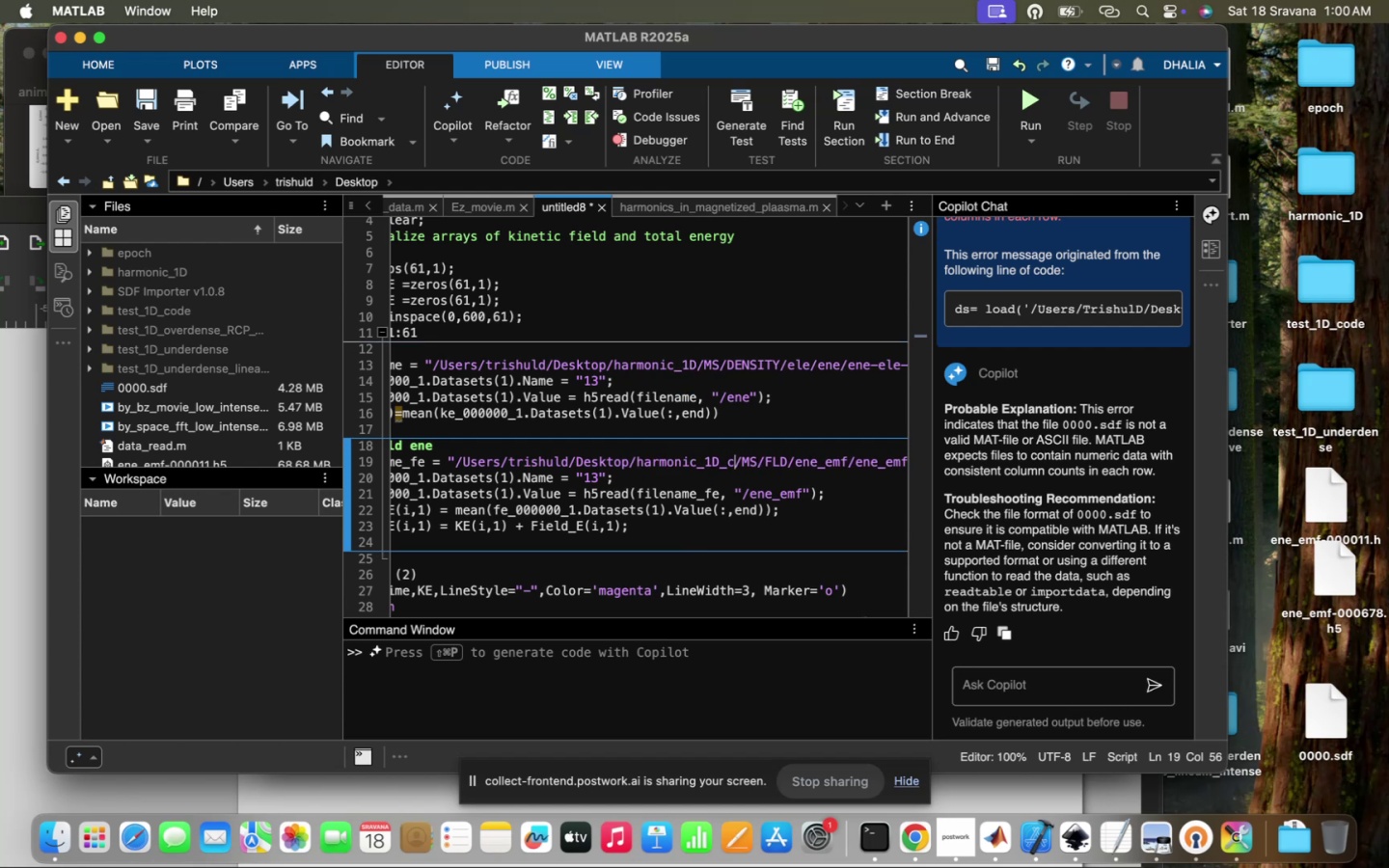 
key(Backspace)
 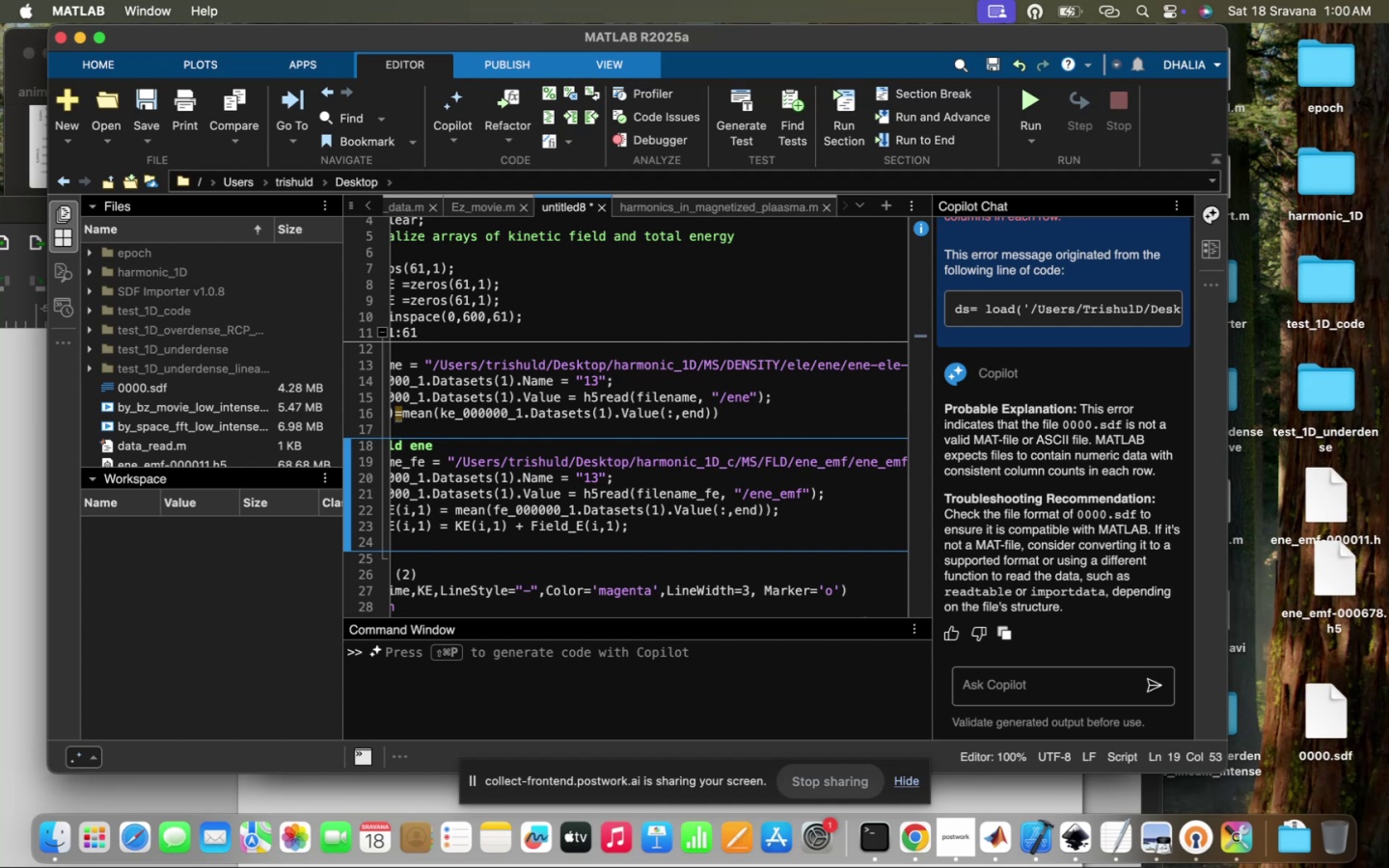 
key(Backspace)
 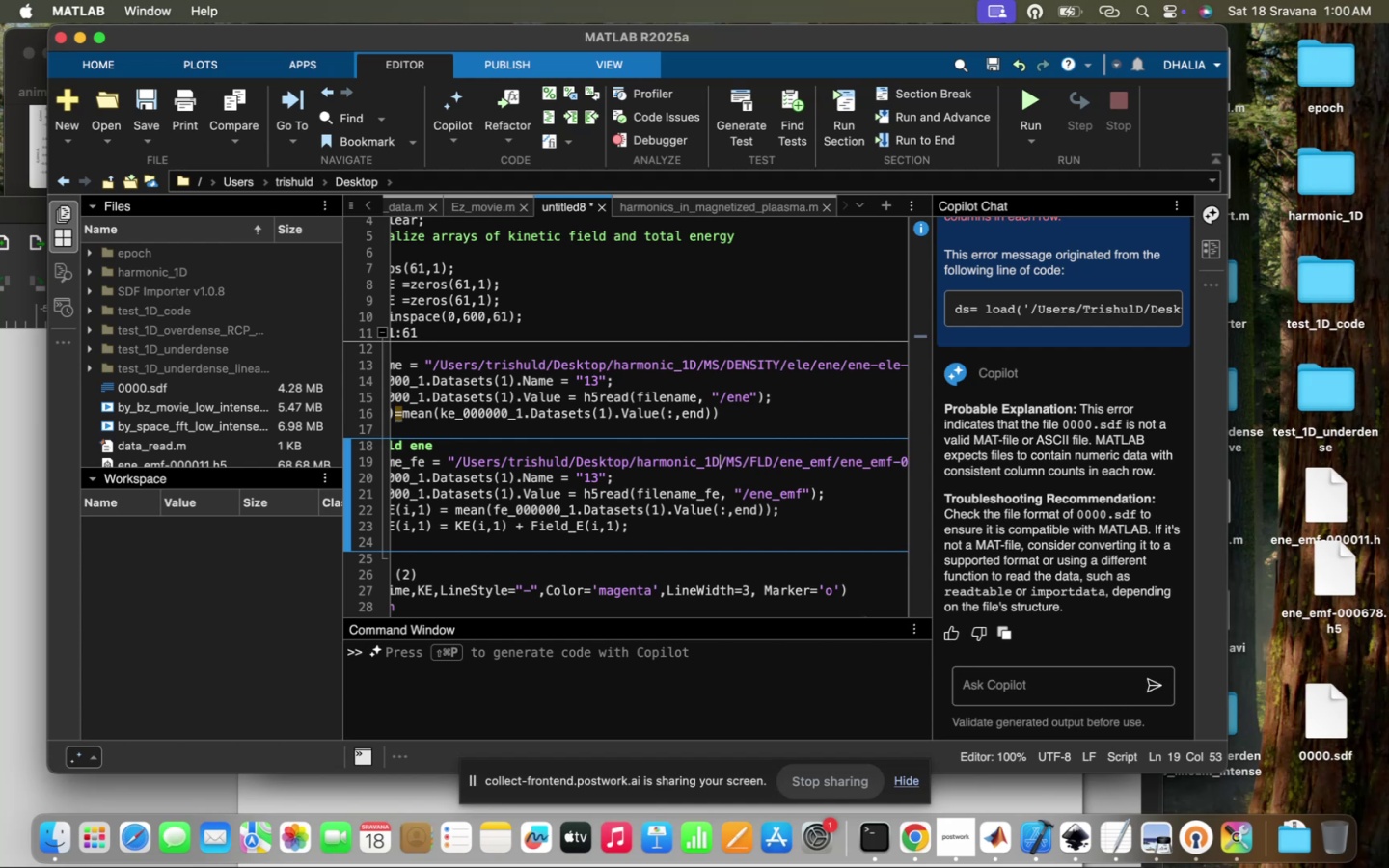 
key(Backspace)
 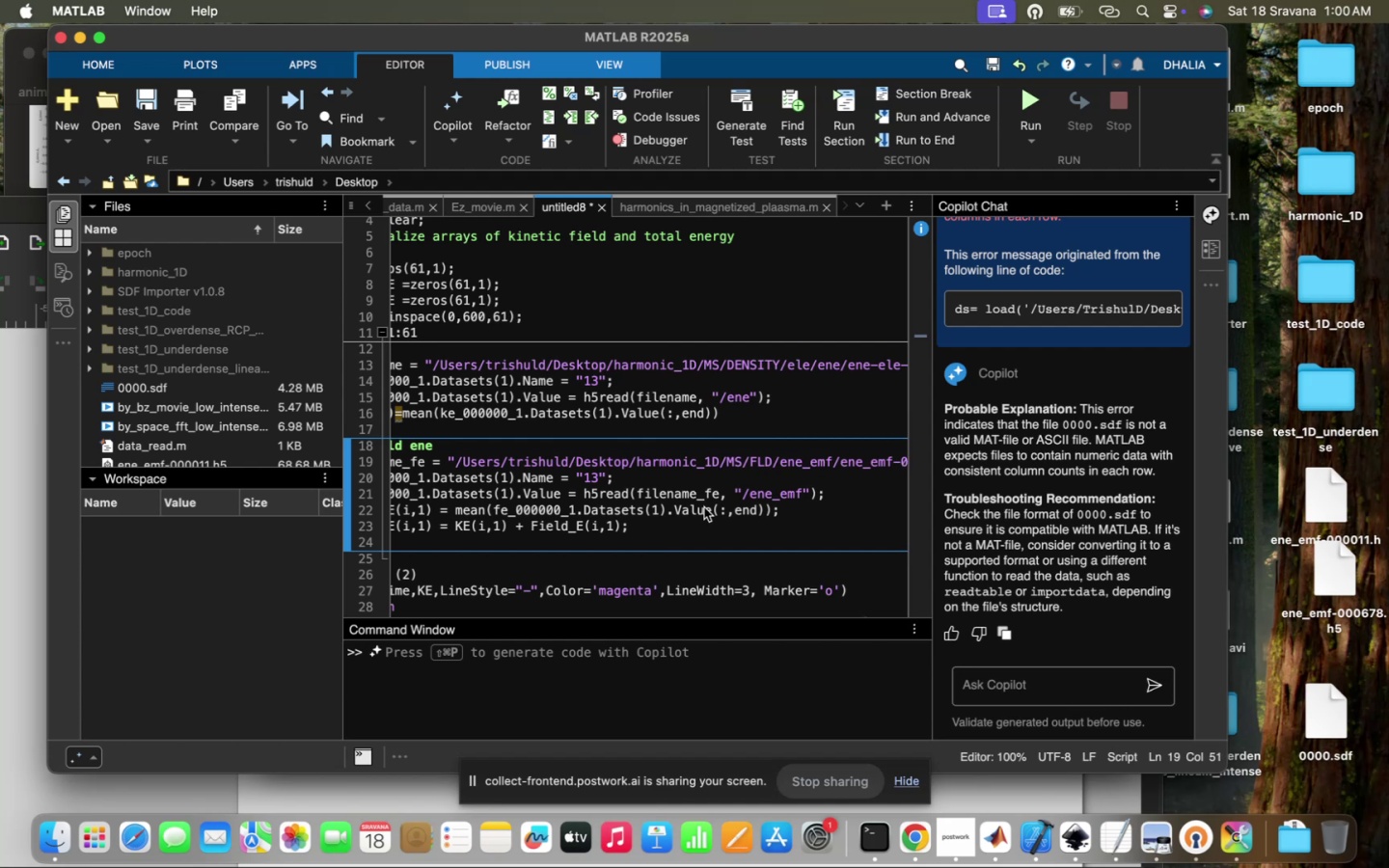 
scroll: coordinate [704, 507], scroll_direction: up, amount: 38.0
 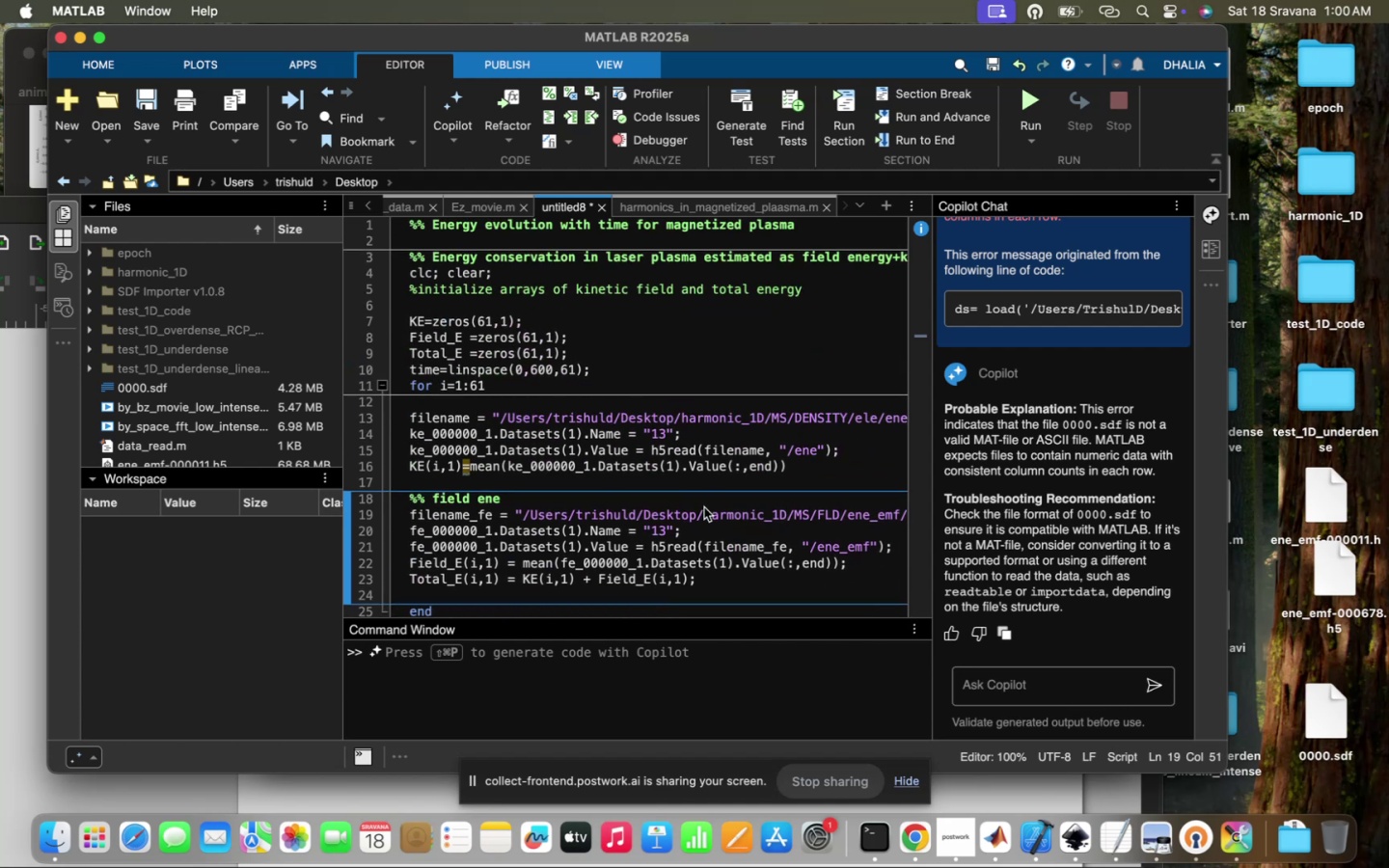 
scroll: coordinate [704, 507], scroll_direction: down, amount: 7.0
 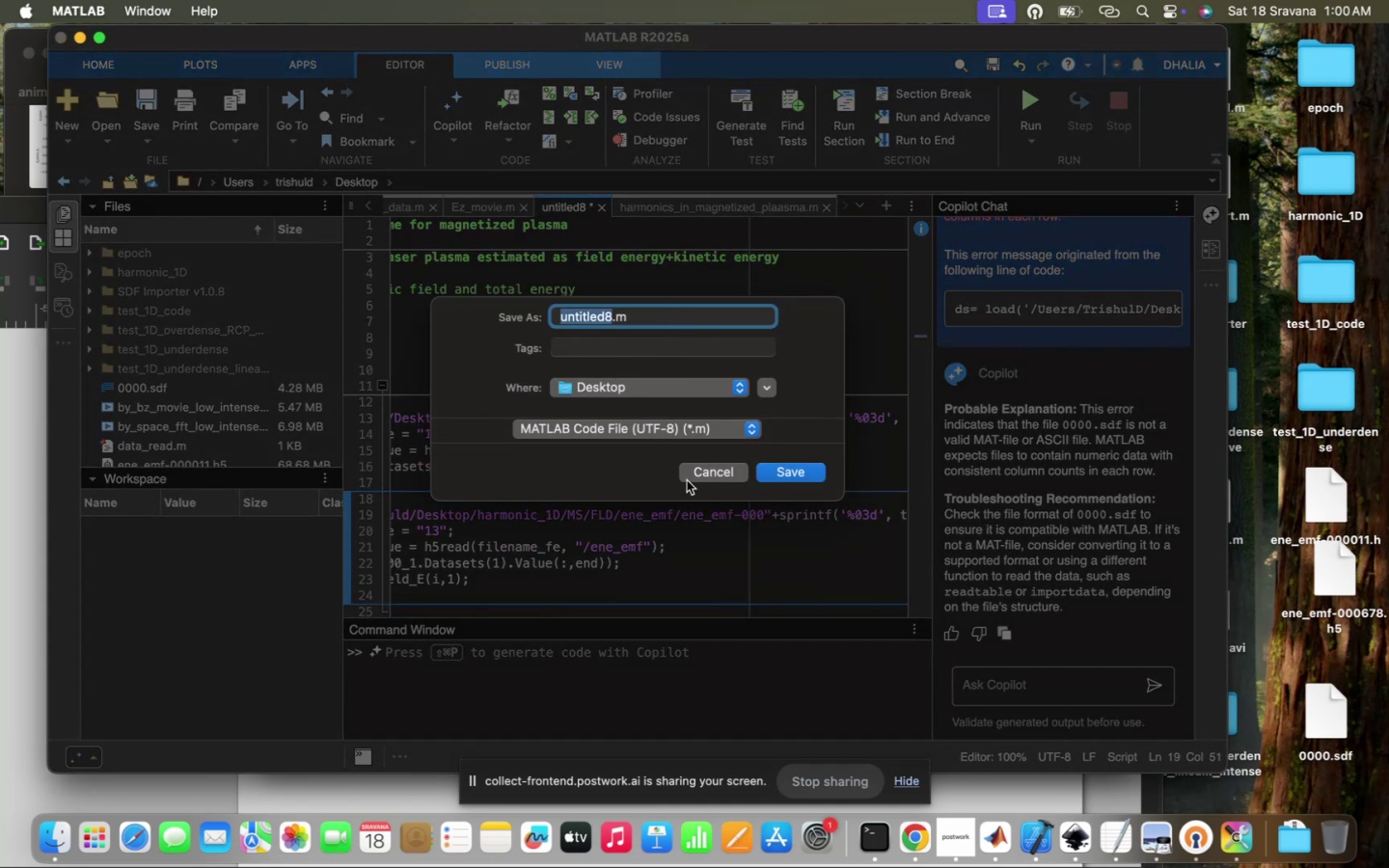 
type(enw)
key(Backspace)
type(ergy_evolution_in_magnetized p)
key(Backspace)
key(Backspace)
type(_plasma)
 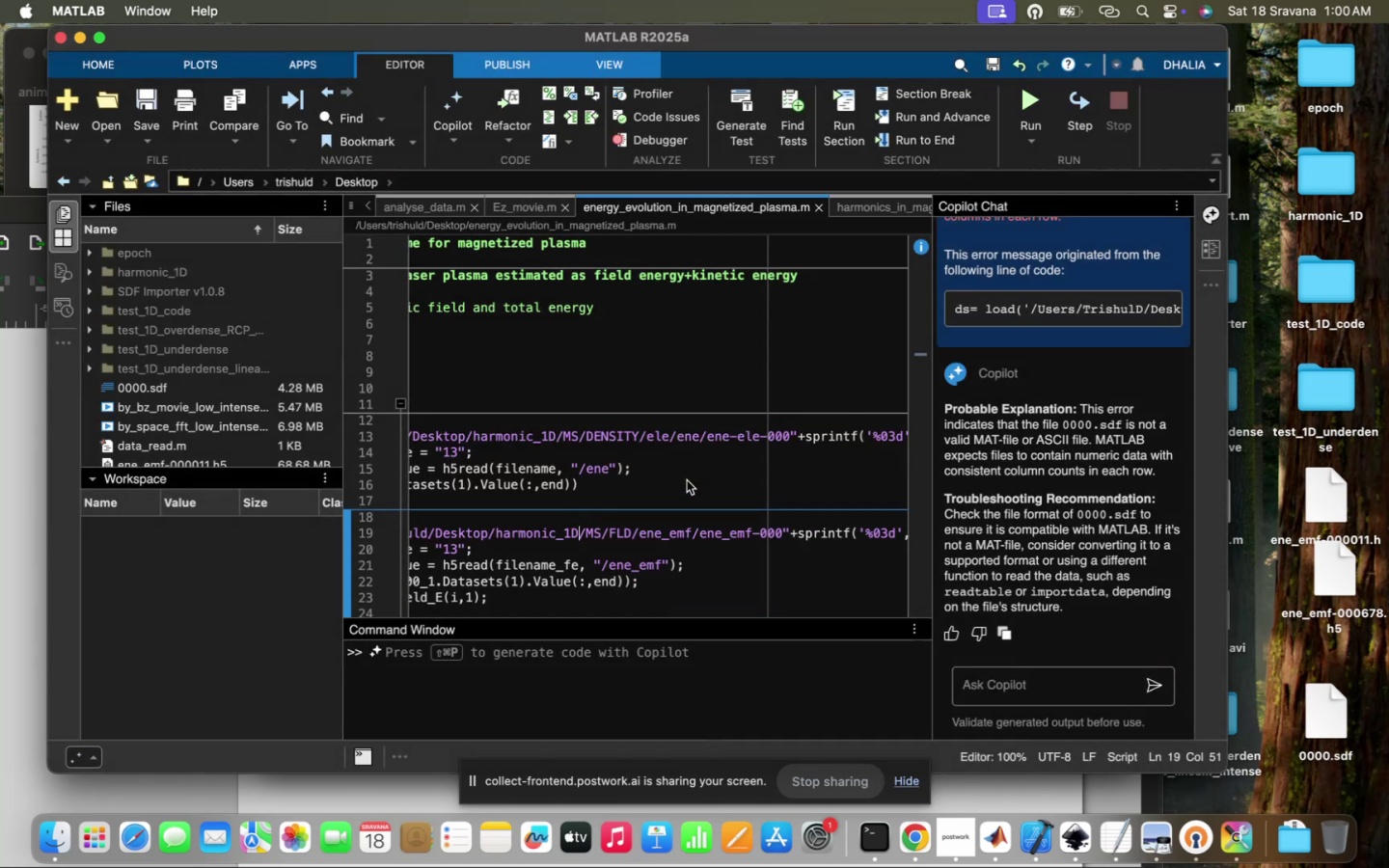 
 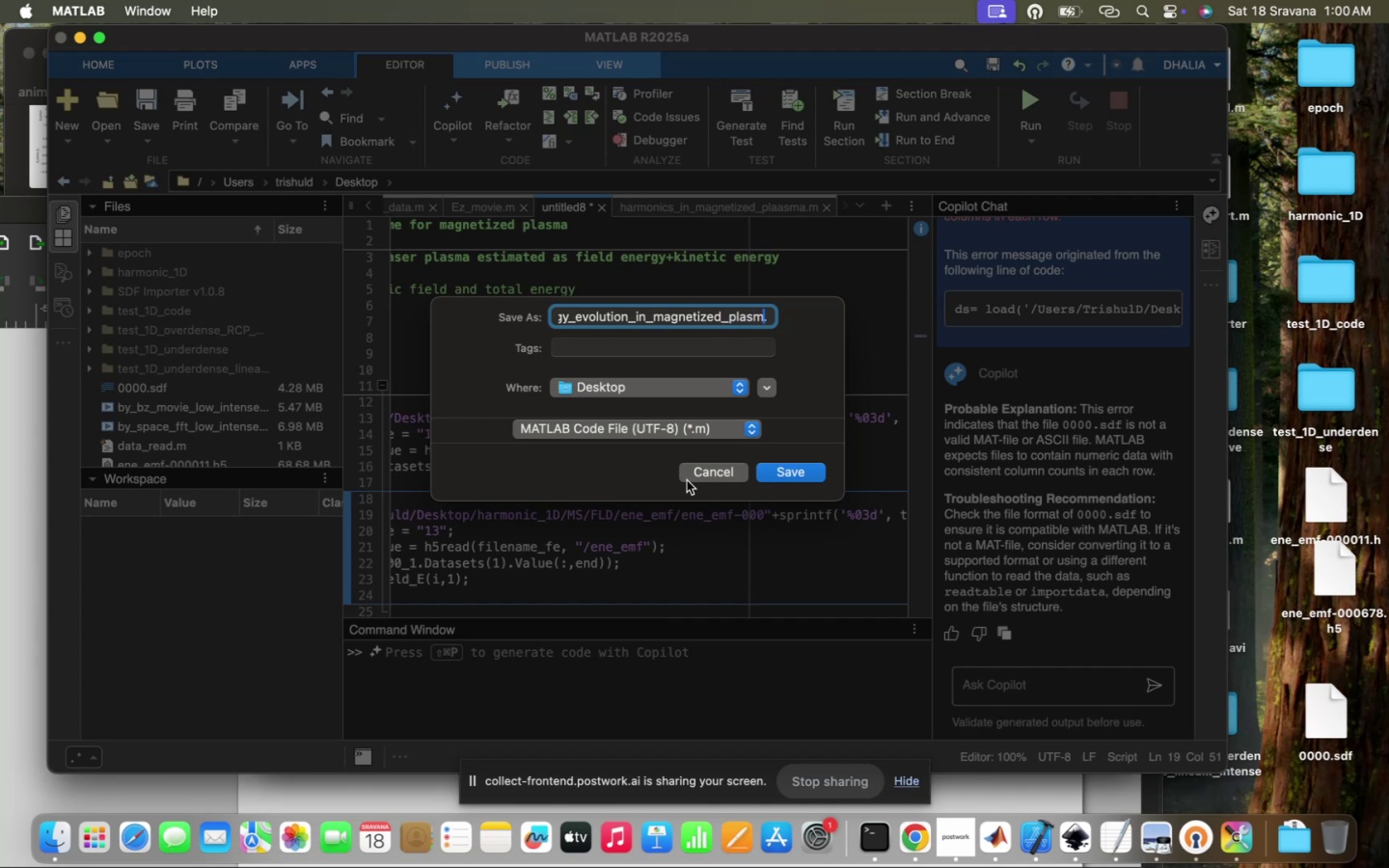 
hold_key(key=Enter, duration=0.32)
 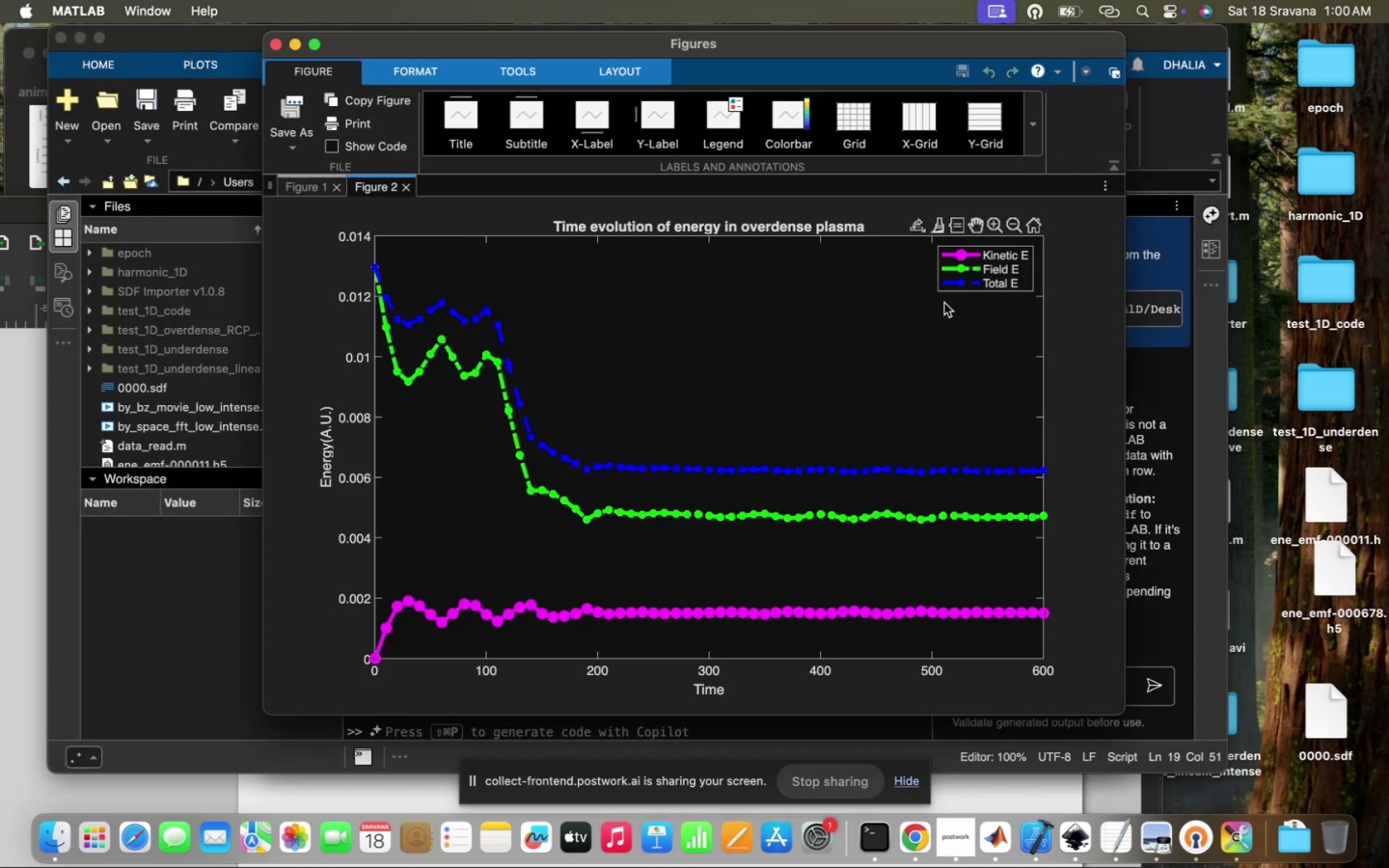 
left_click([994, 225])
 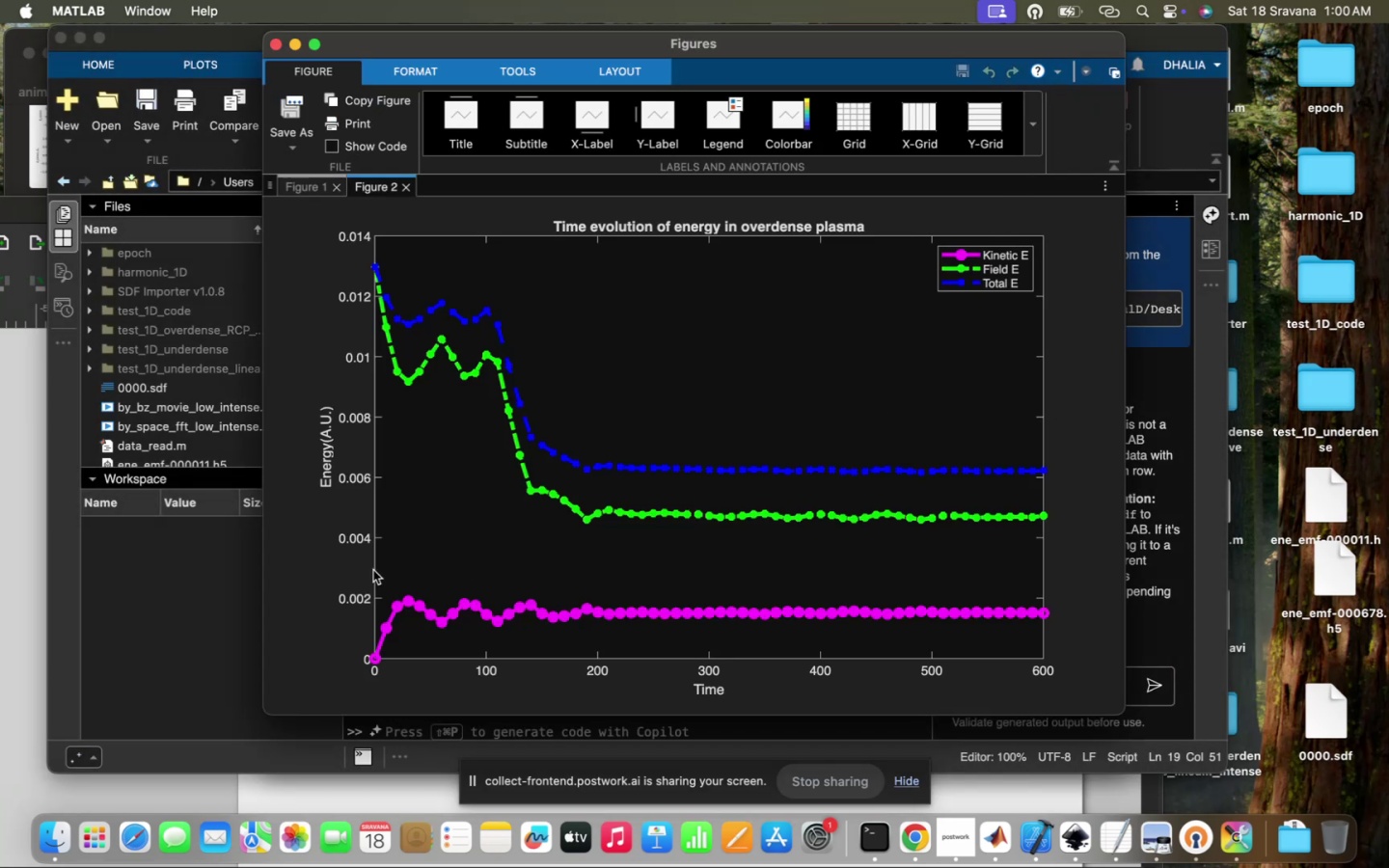 
left_click([372, 570])
 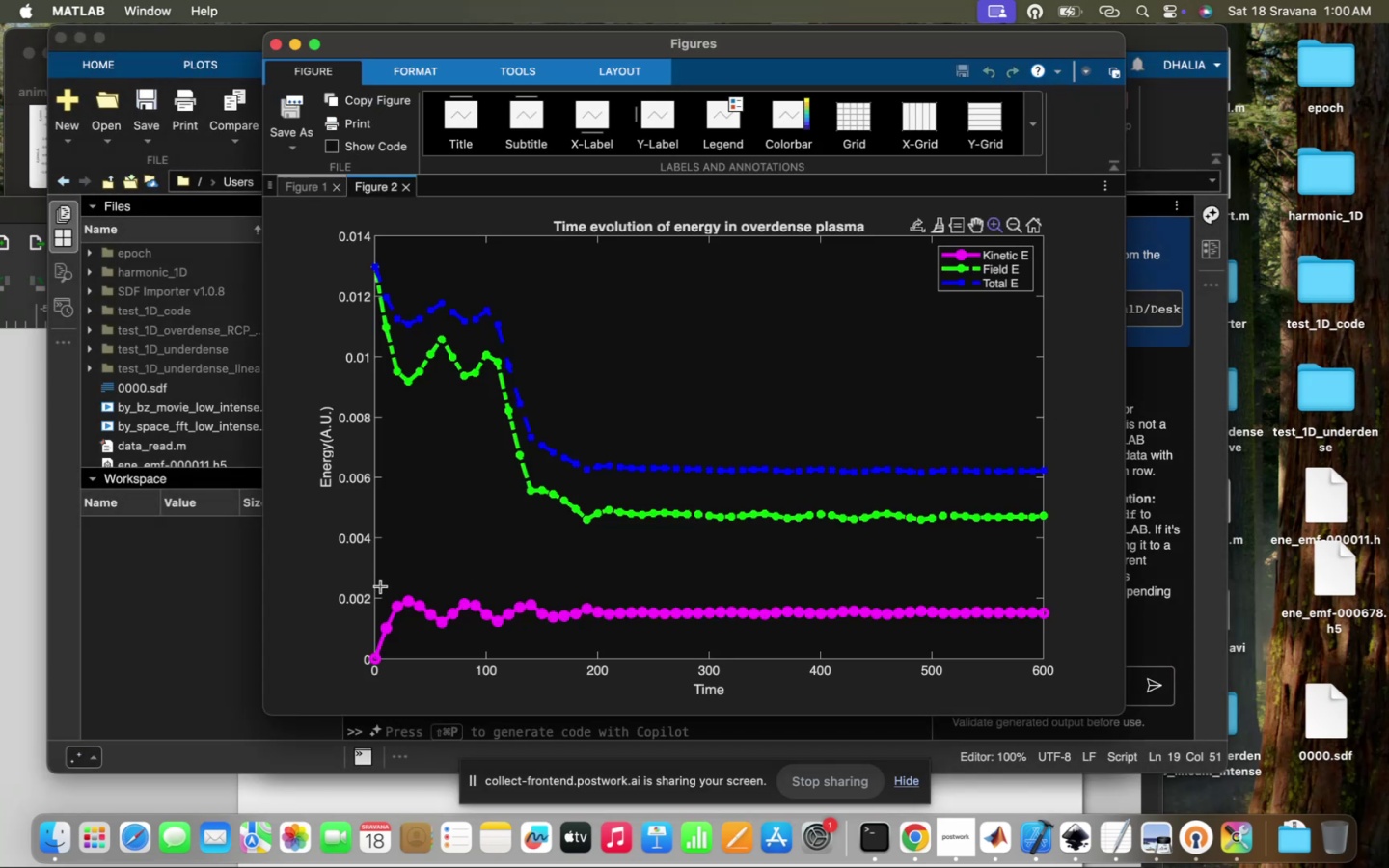 
left_click_drag(start_coordinate=[382, 589], to_coordinate=[712, 649])
 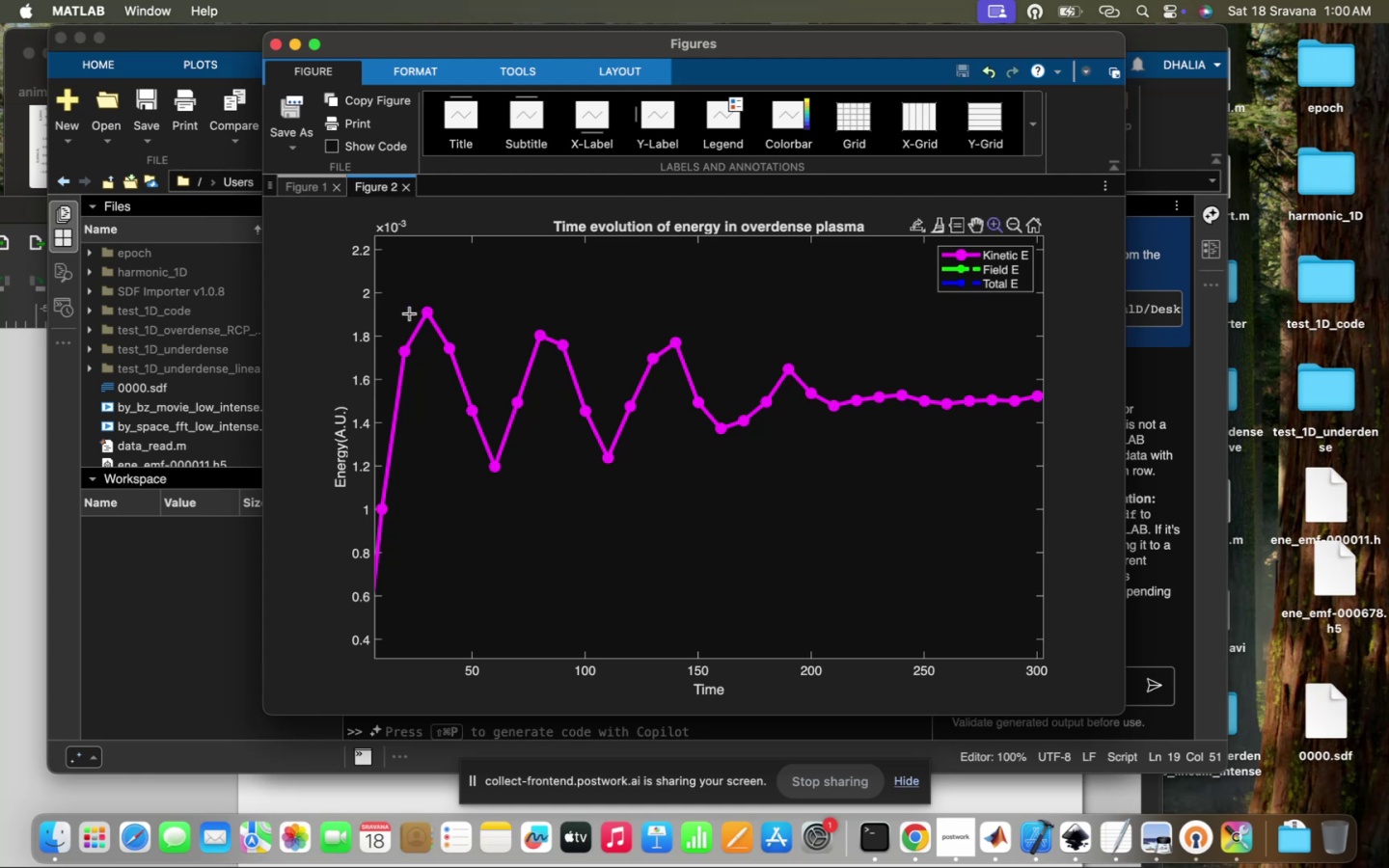 